 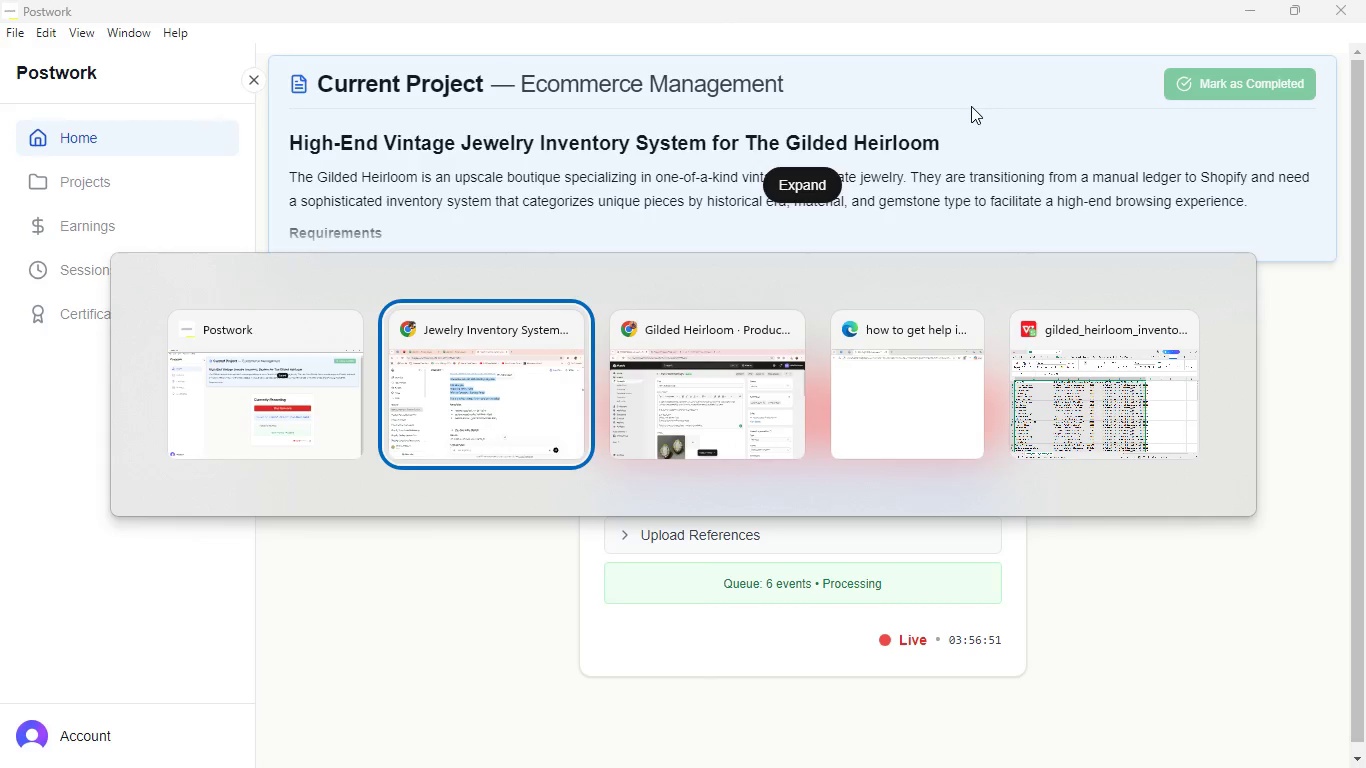 
key(Alt+Tab)
 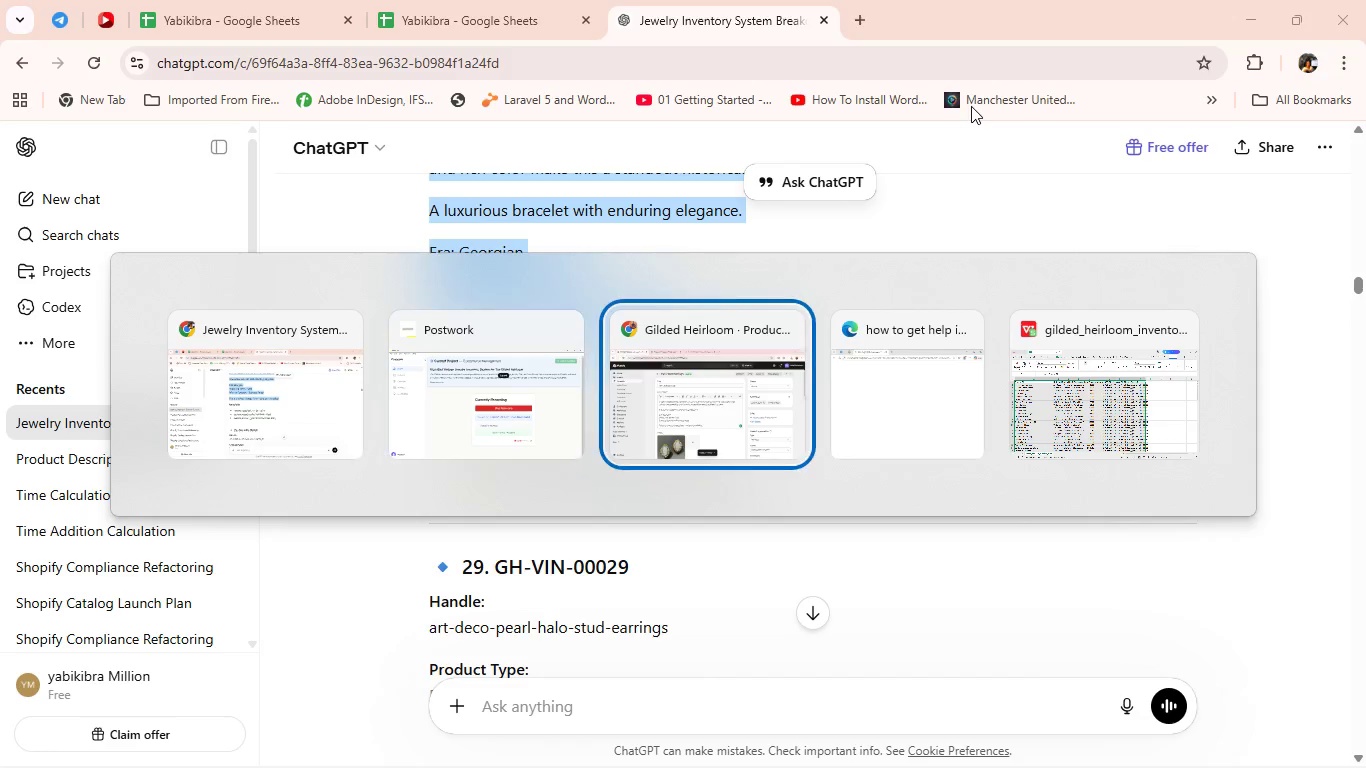 
key(Alt+Tab)
 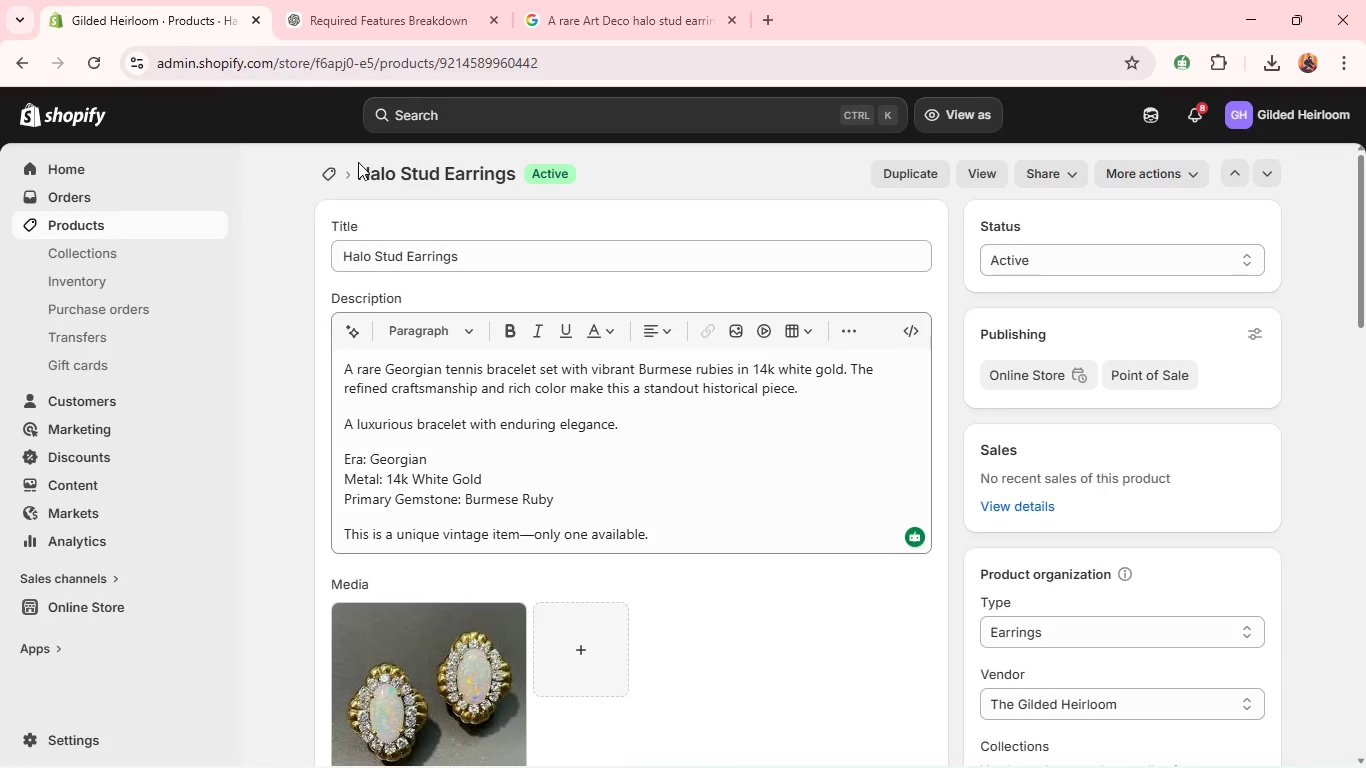 
wait(6.55)
 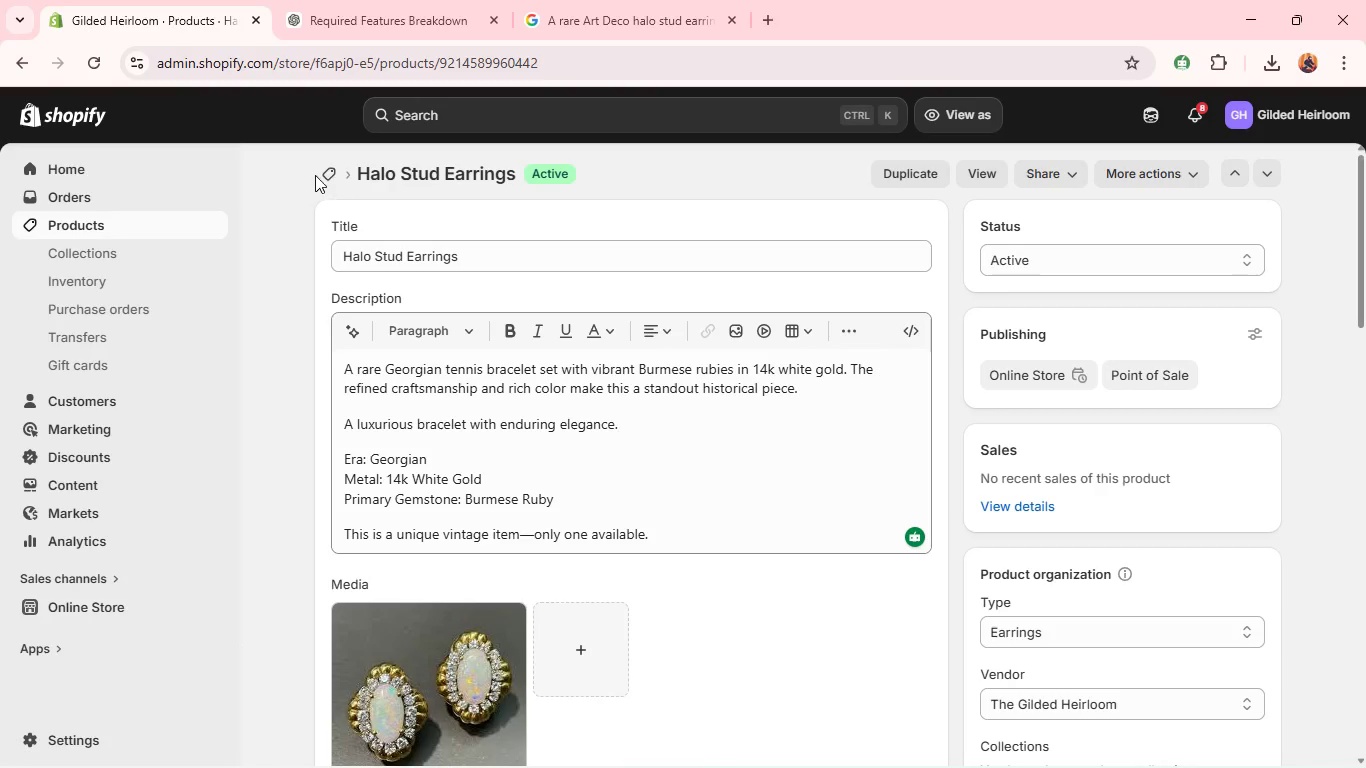 
left_click([334, 176])
 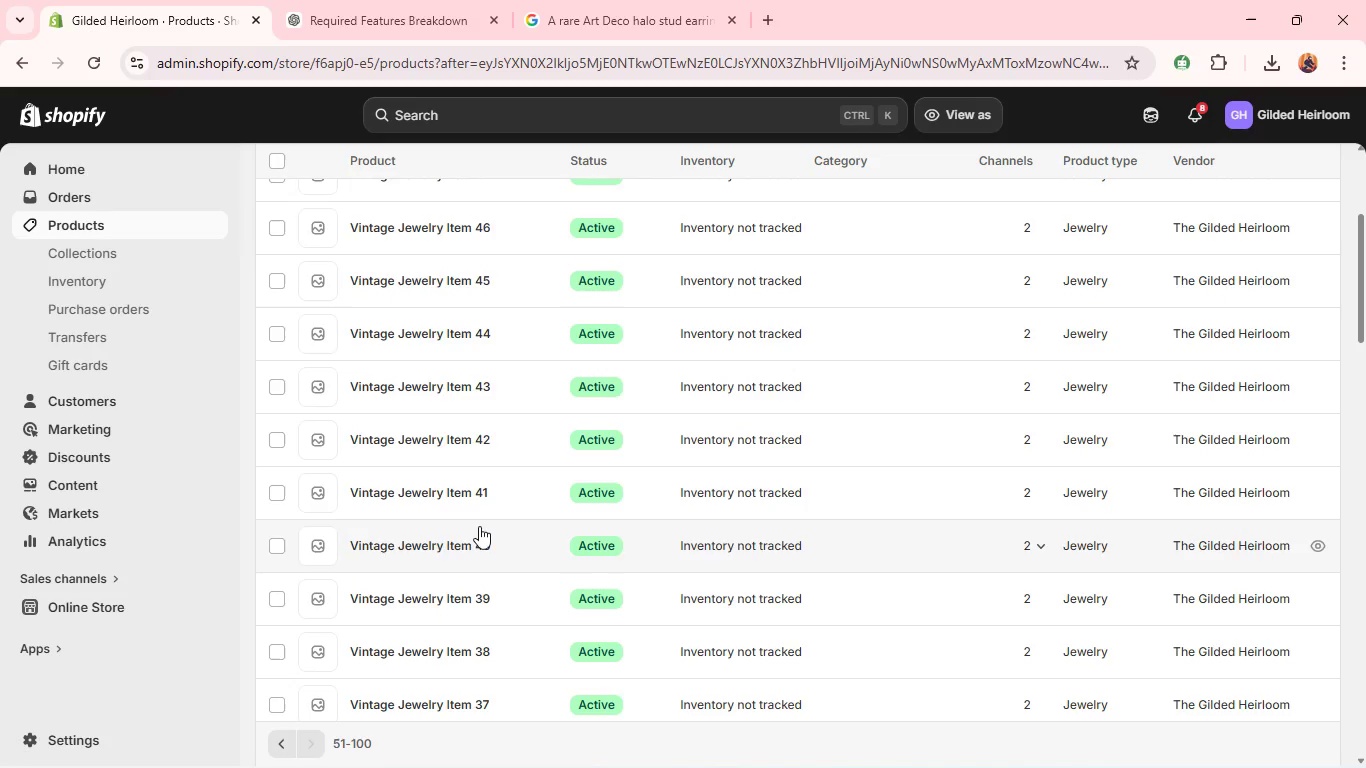 
wait(14.05)
 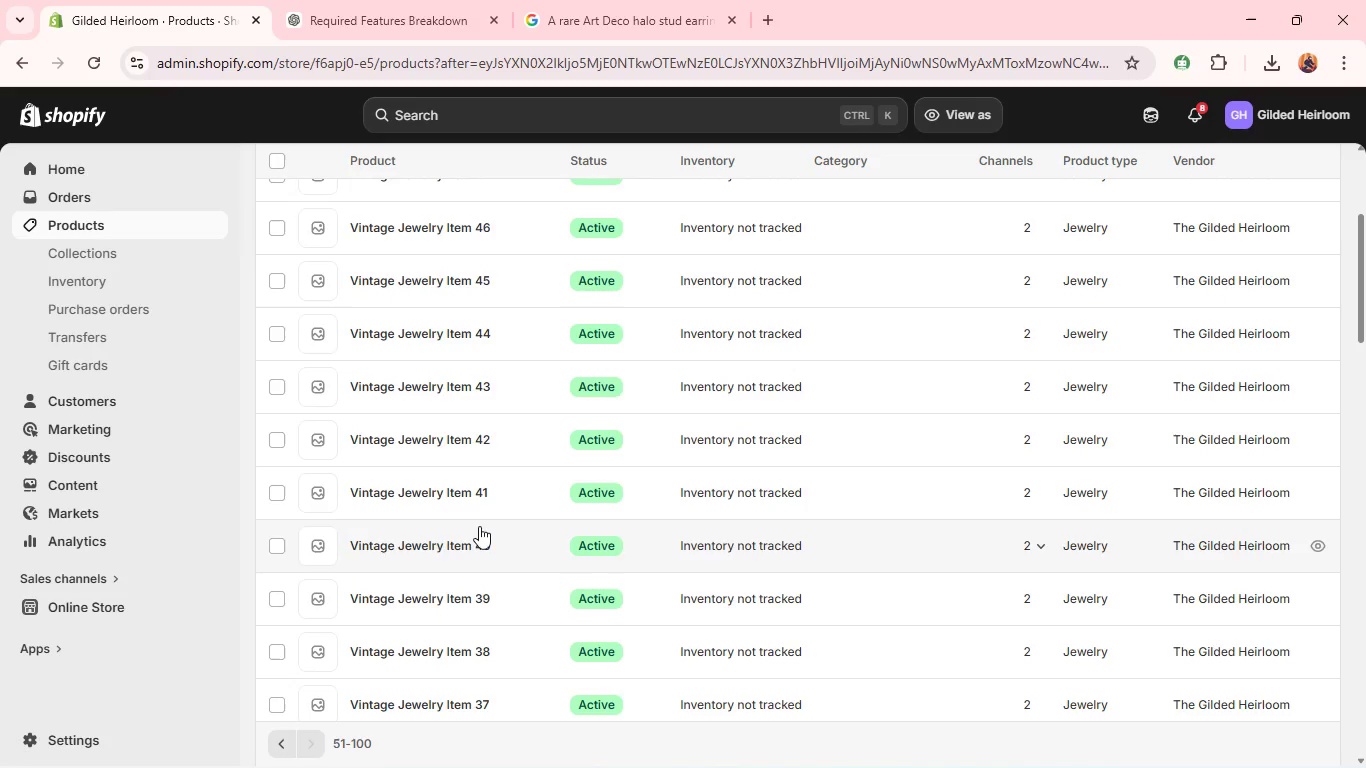 
left_click([393, 703])
 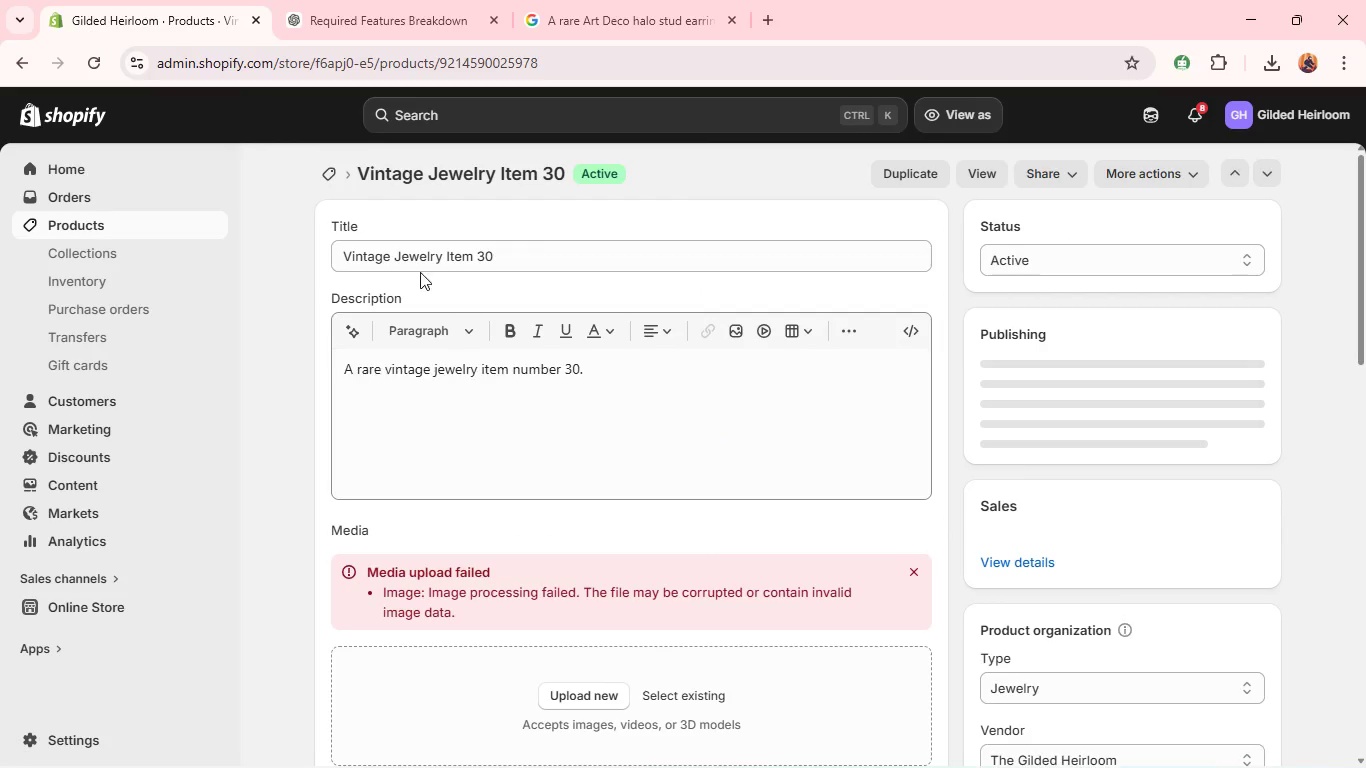 
double_click([412, 255])
 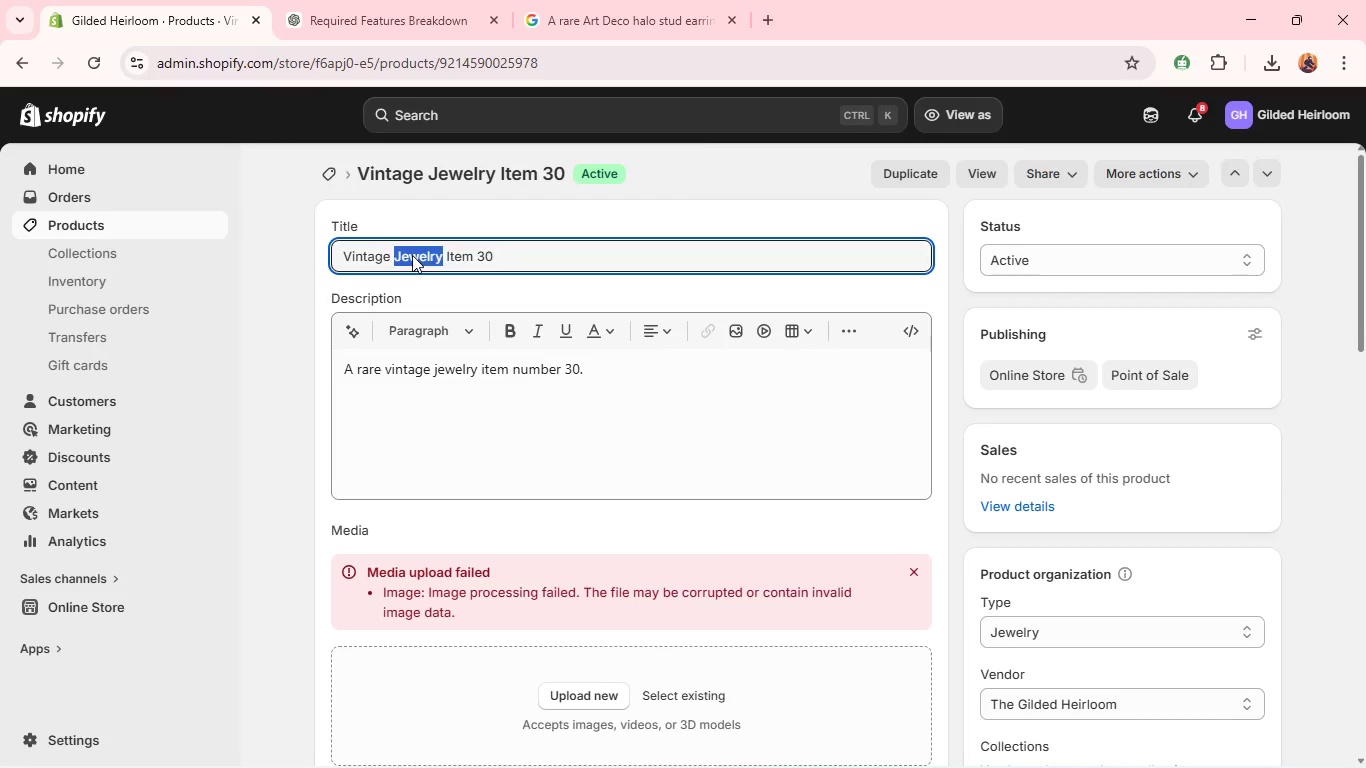 
triple_click([412, 255])
 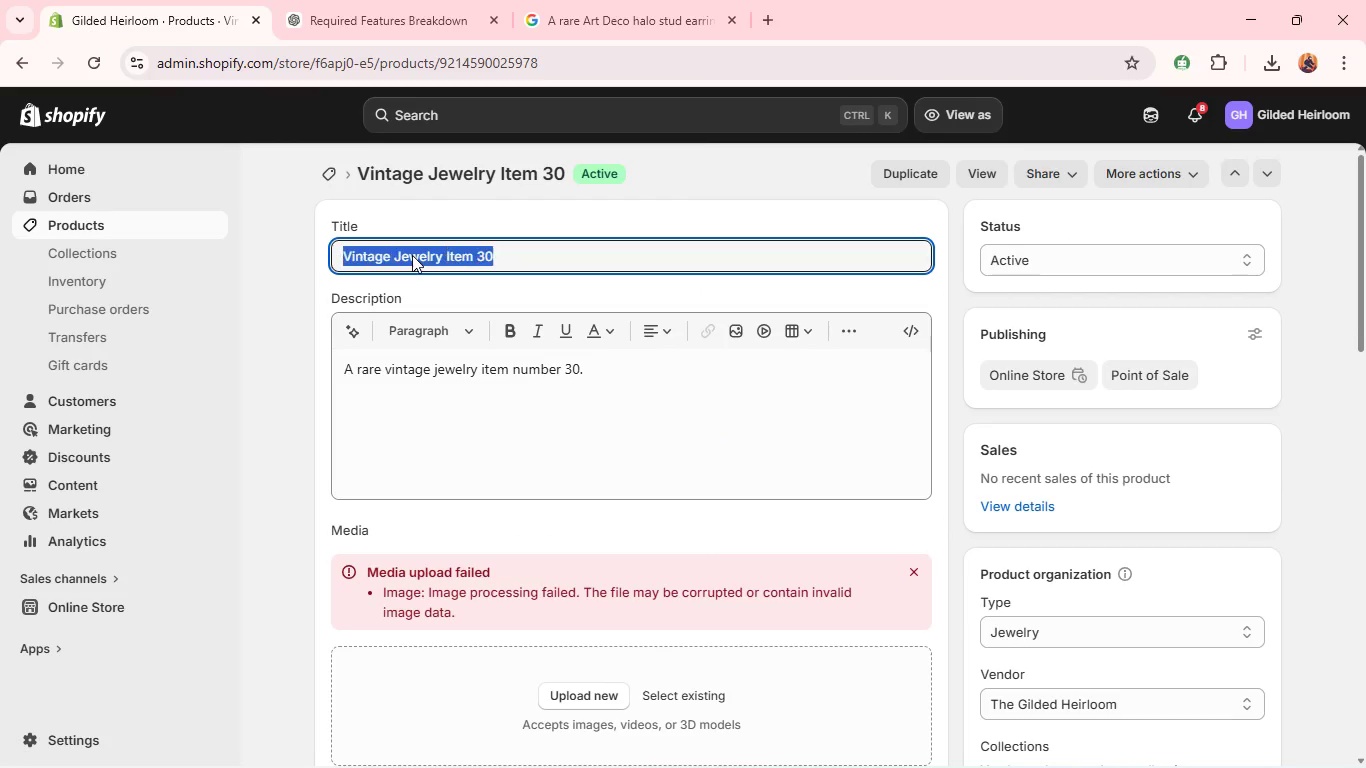 
type(Diubke Cki)
key(Backspace)
key(Backspace)
type(lip Bri)
key(Backspace)
type(ooch)
 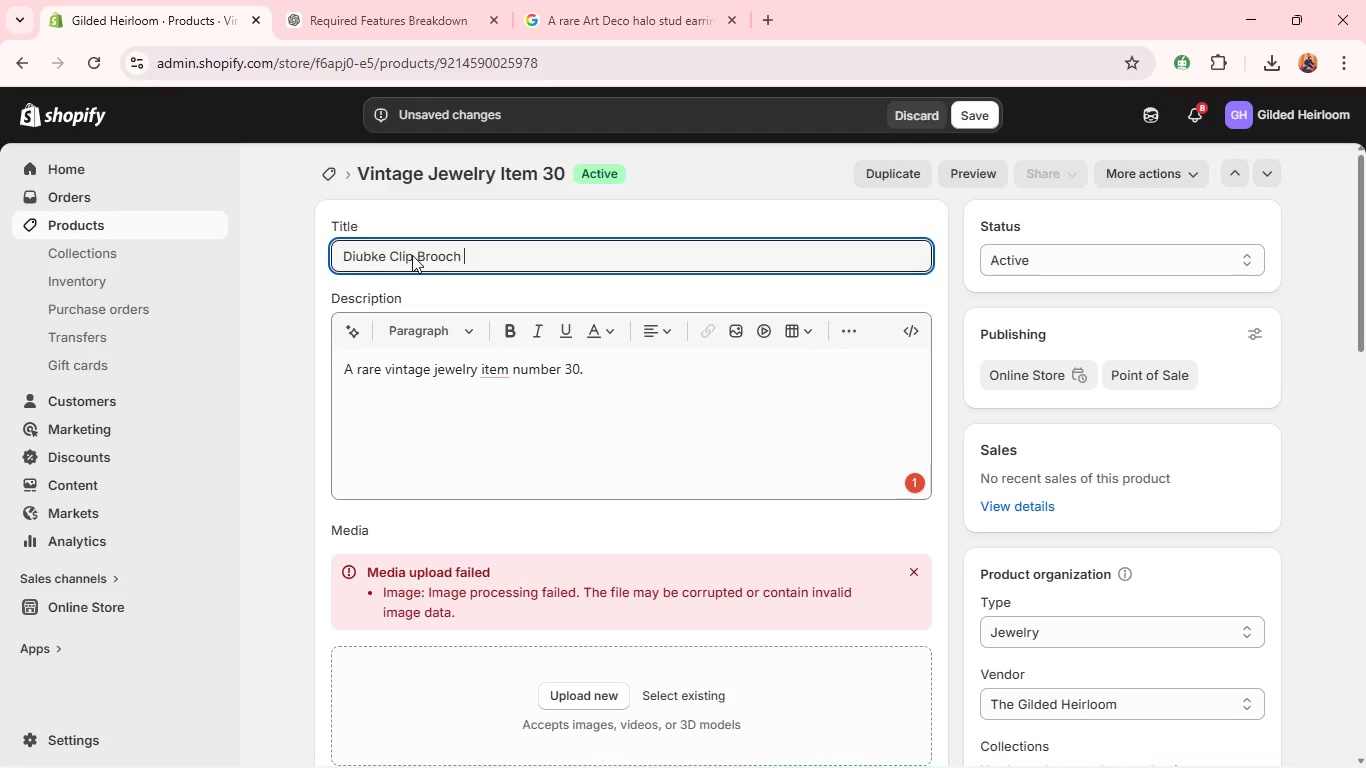 
 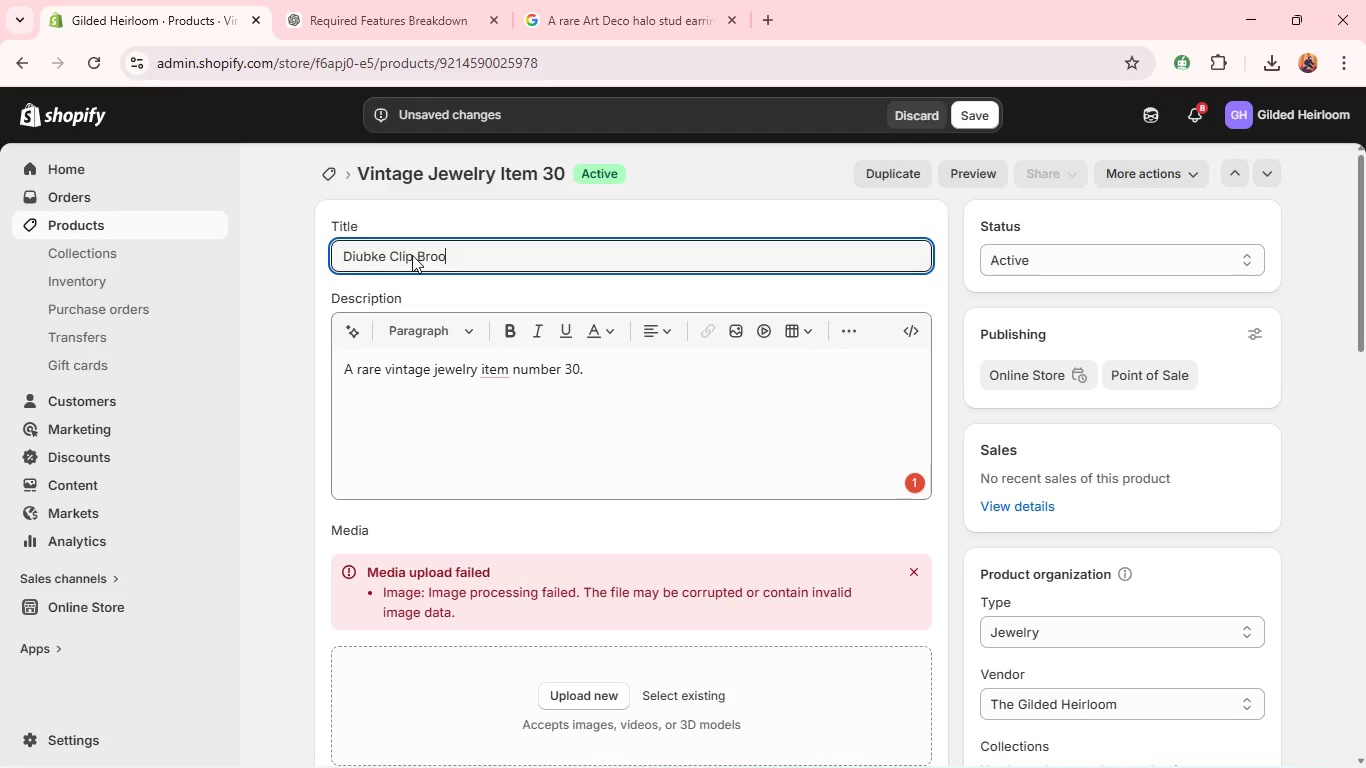 
key(Space)
 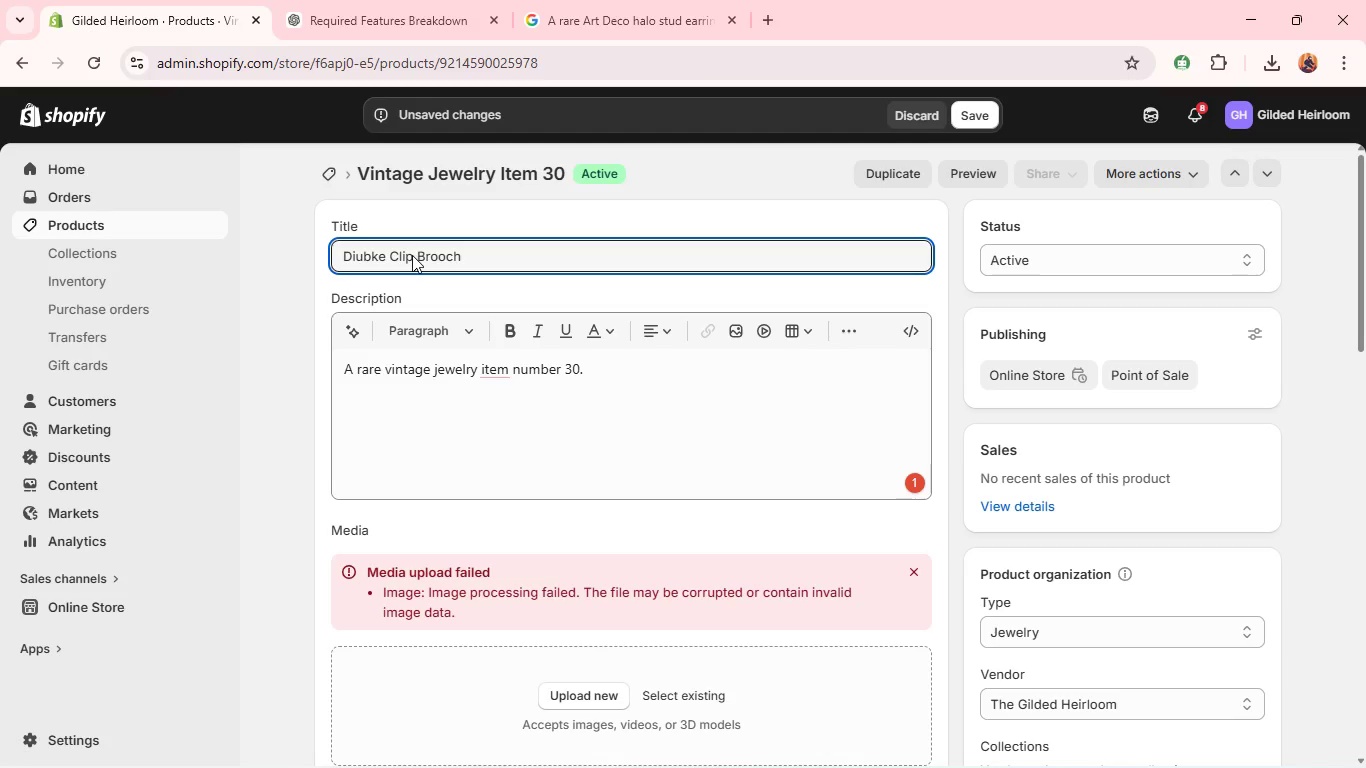 
key(Control+A)
 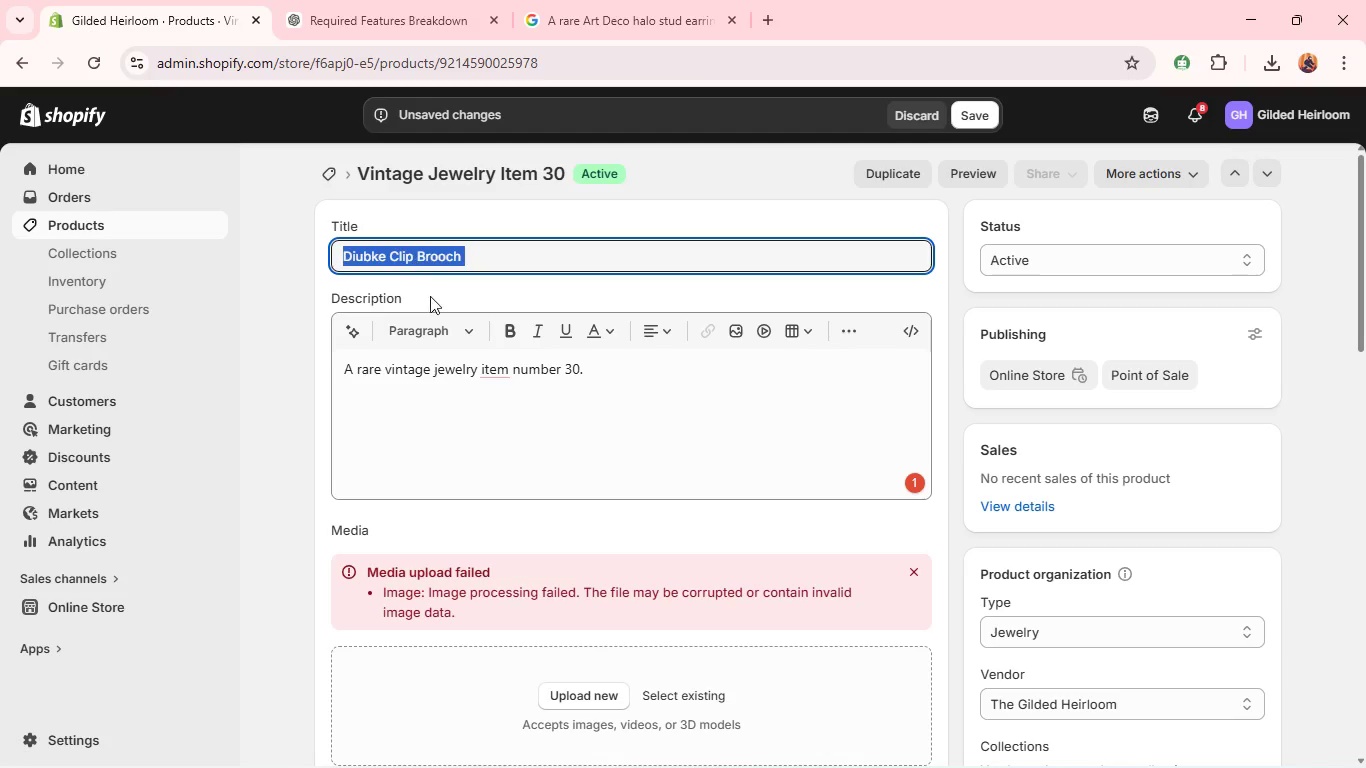 
key(Control+C)
 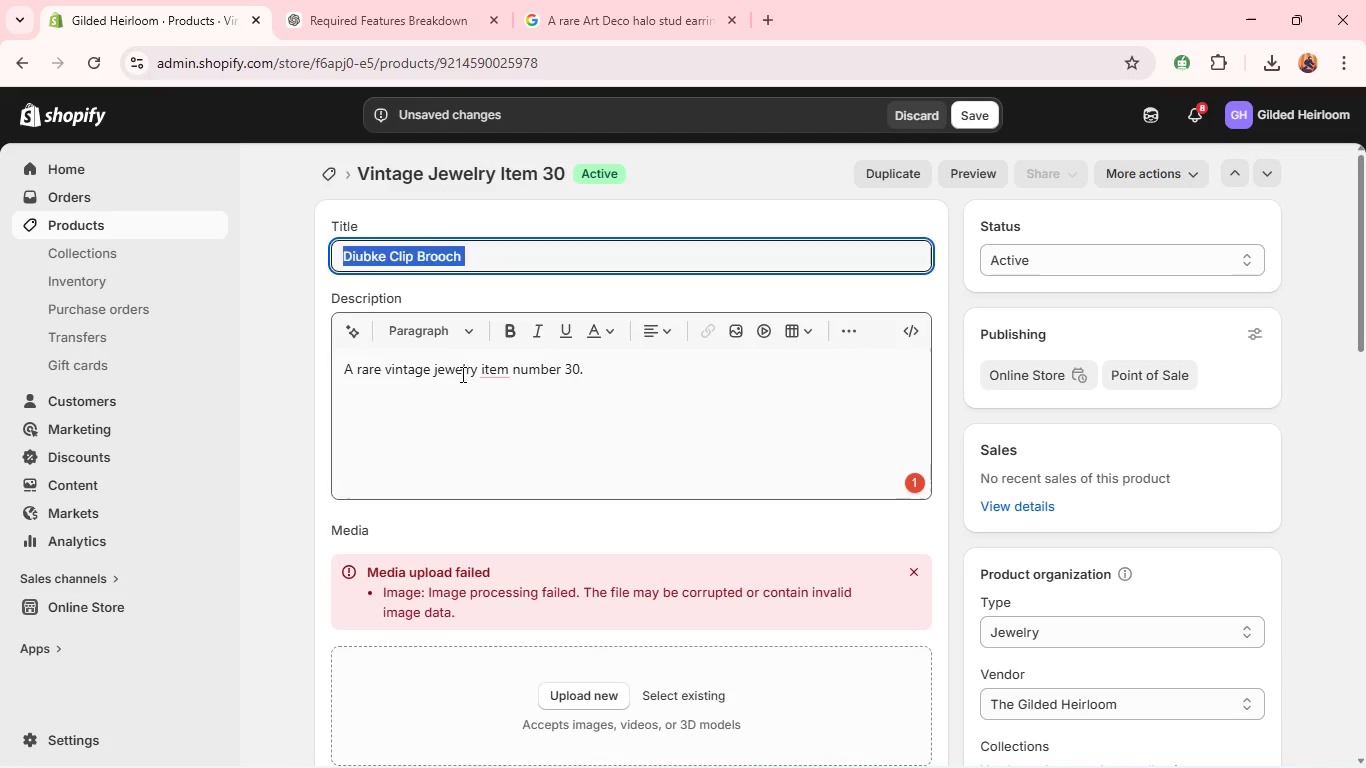 
left_click([461, 374])
 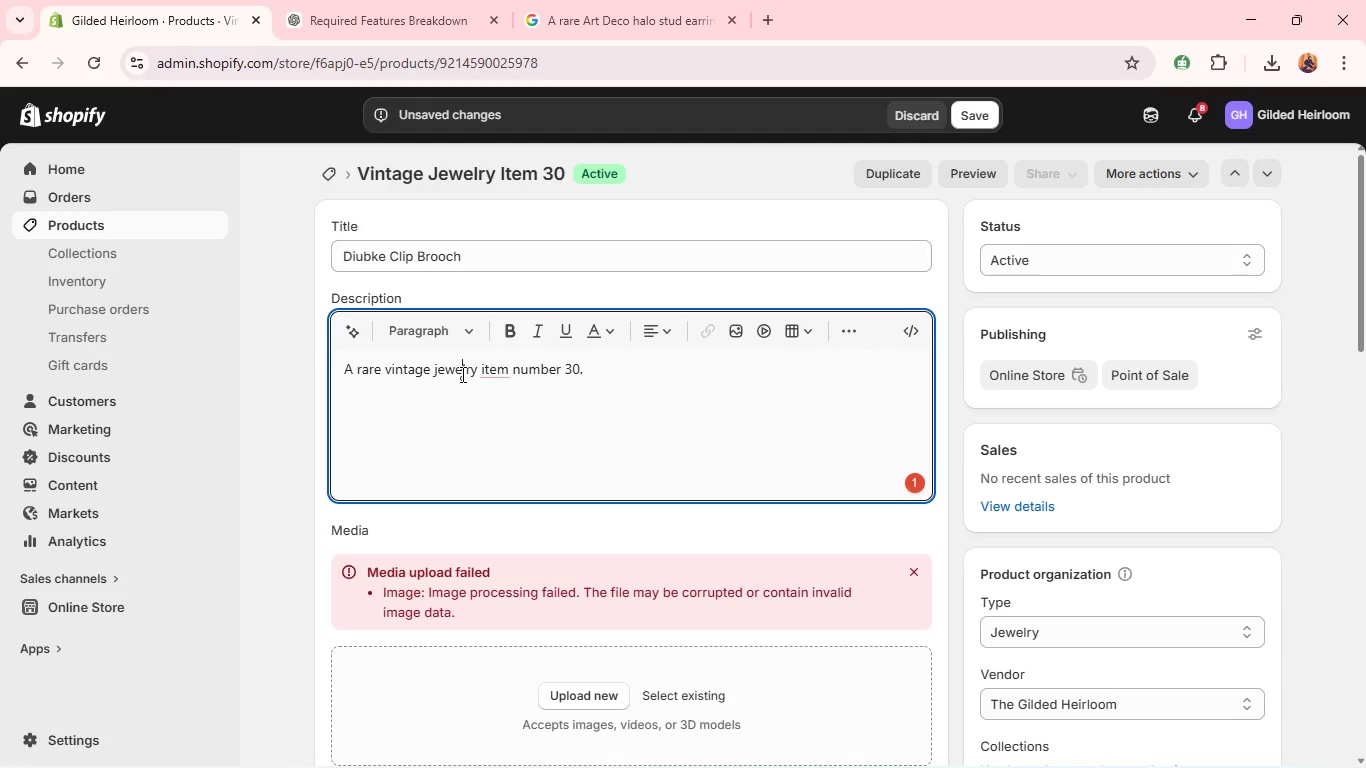 
key(Control+A)
 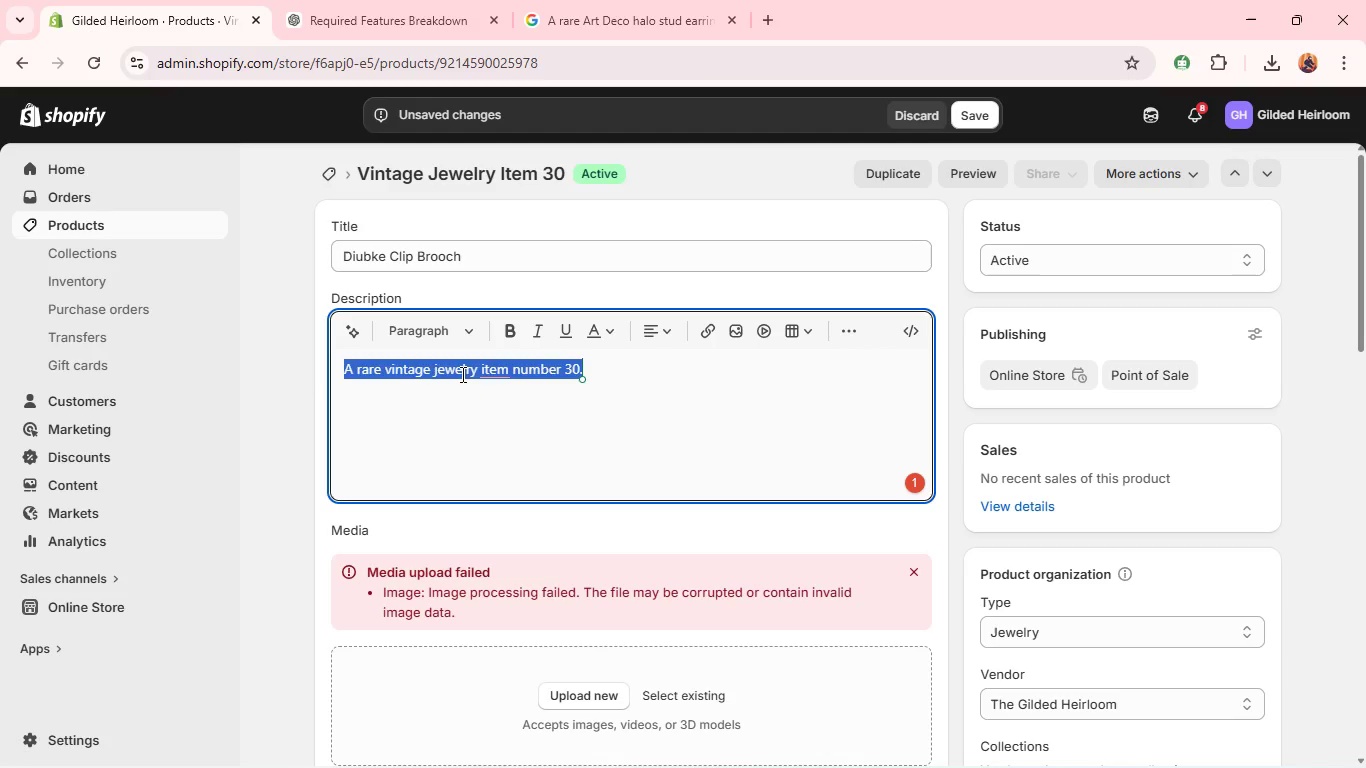 
key(Control+V)
 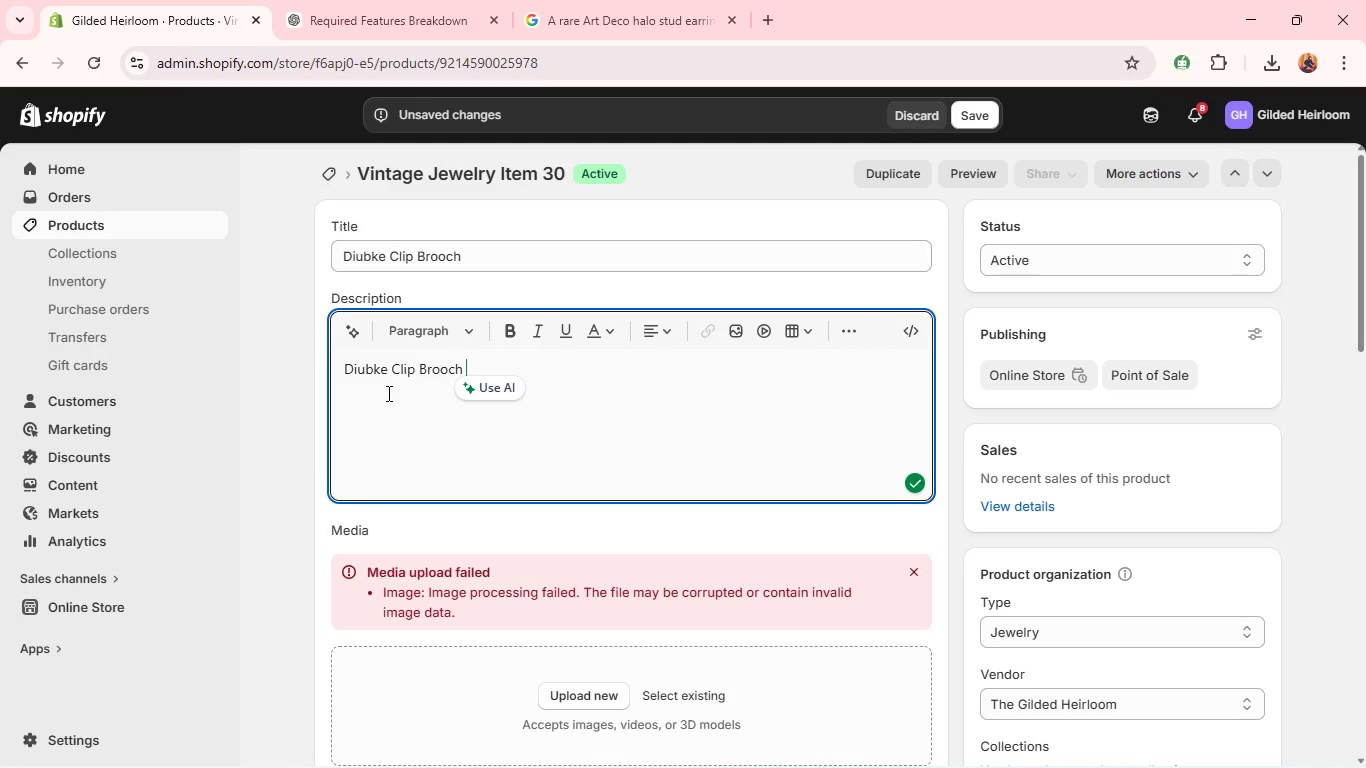 
left_click([370, 370])
 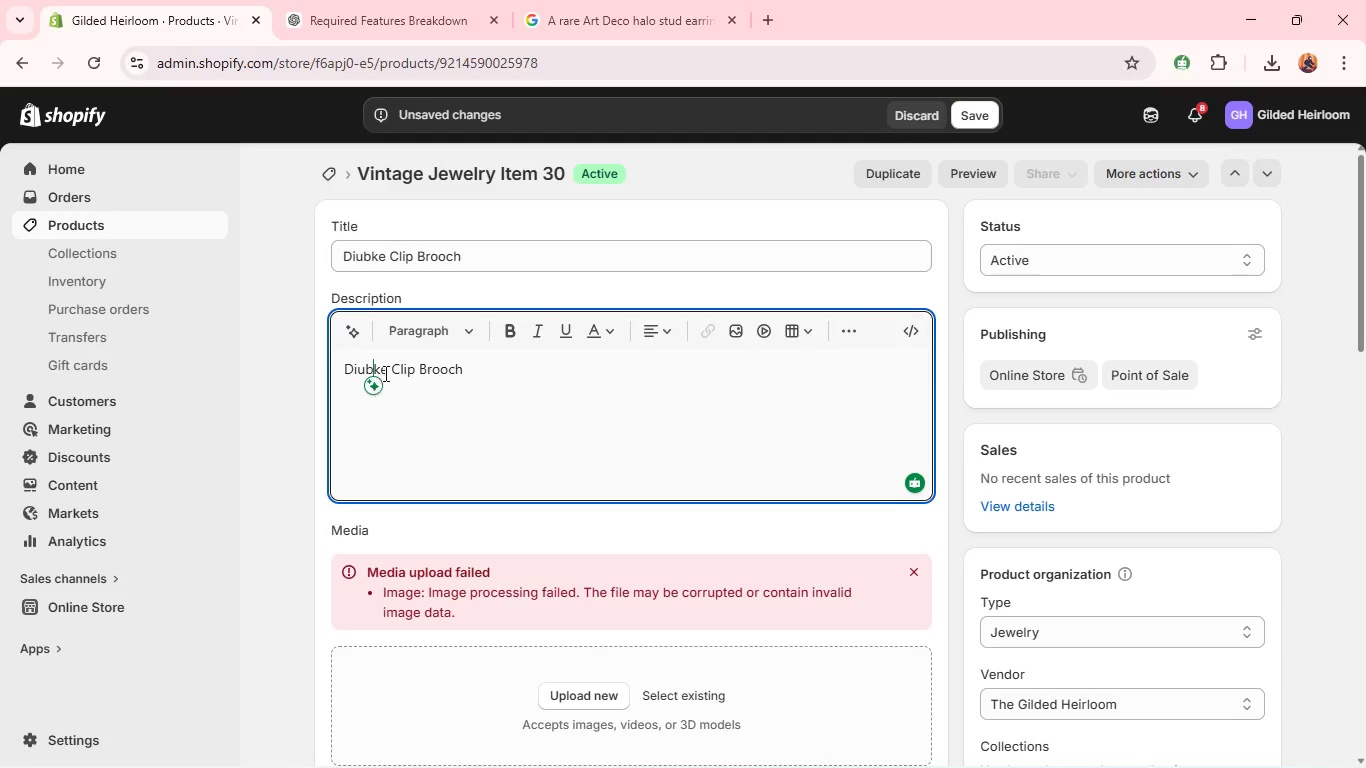 
left_click([383, 370])
 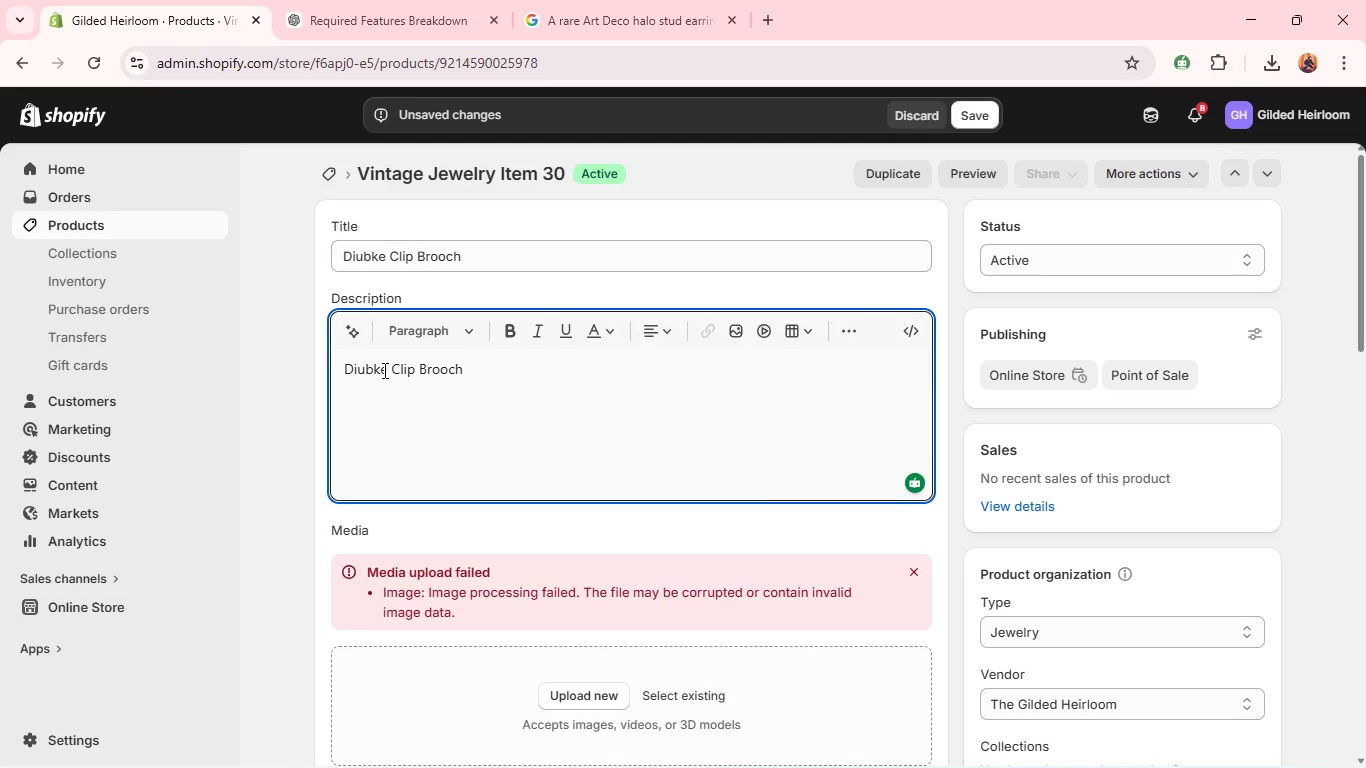 
key(Backspace)
 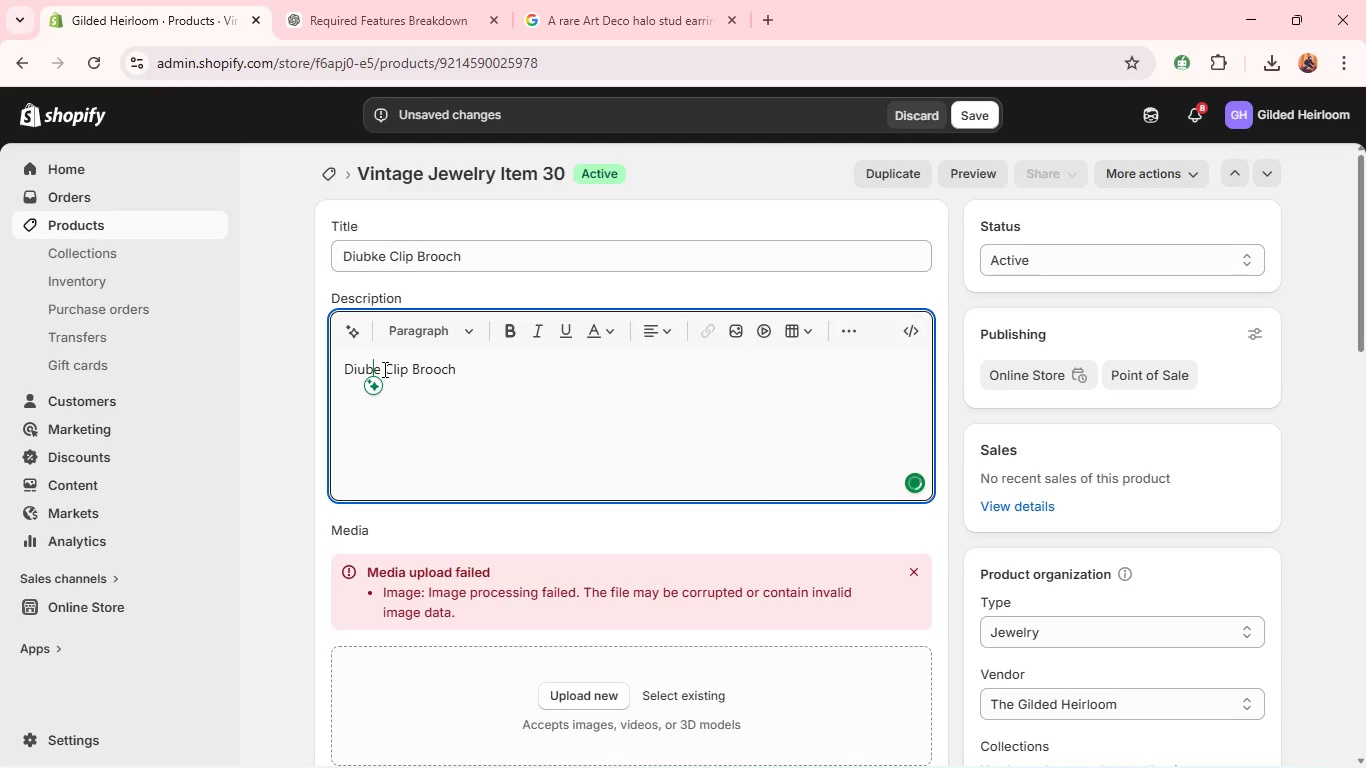 
key(L)
 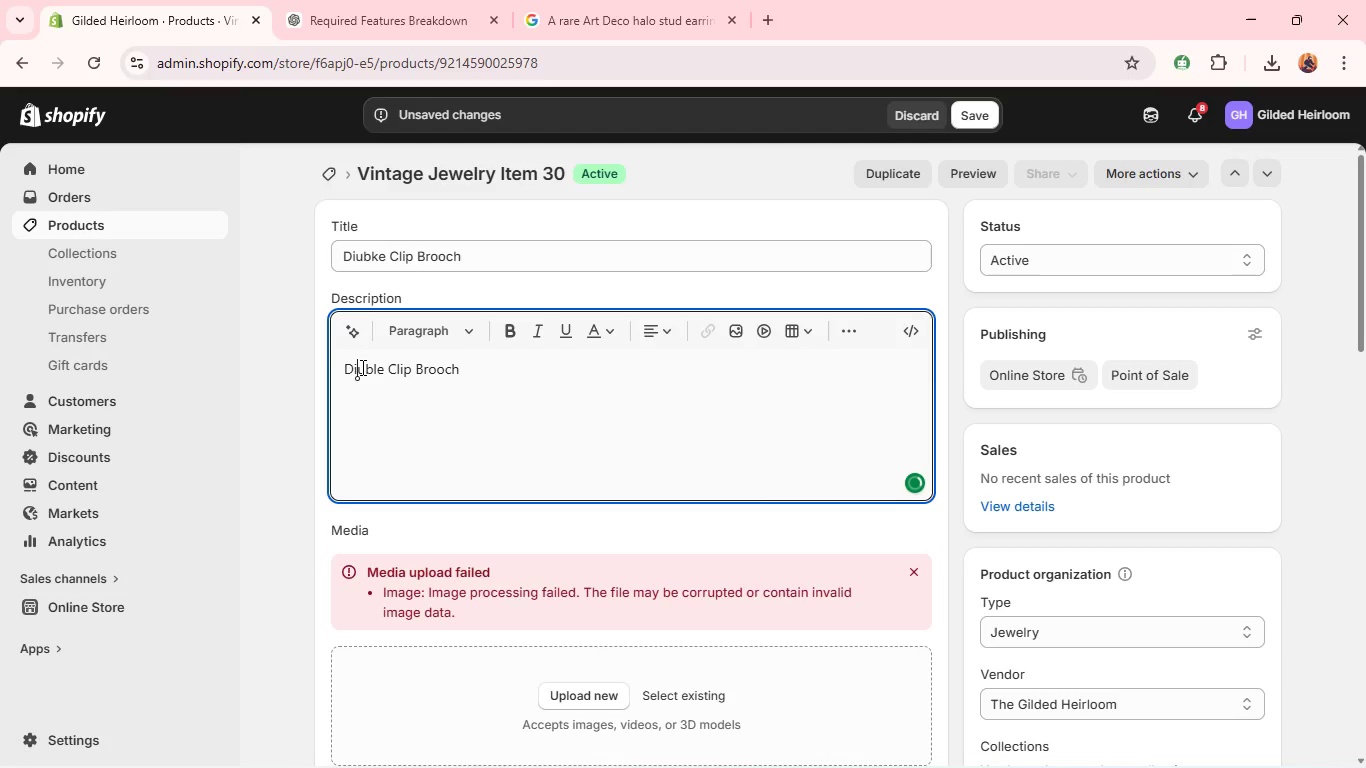 
key(Backspace)
 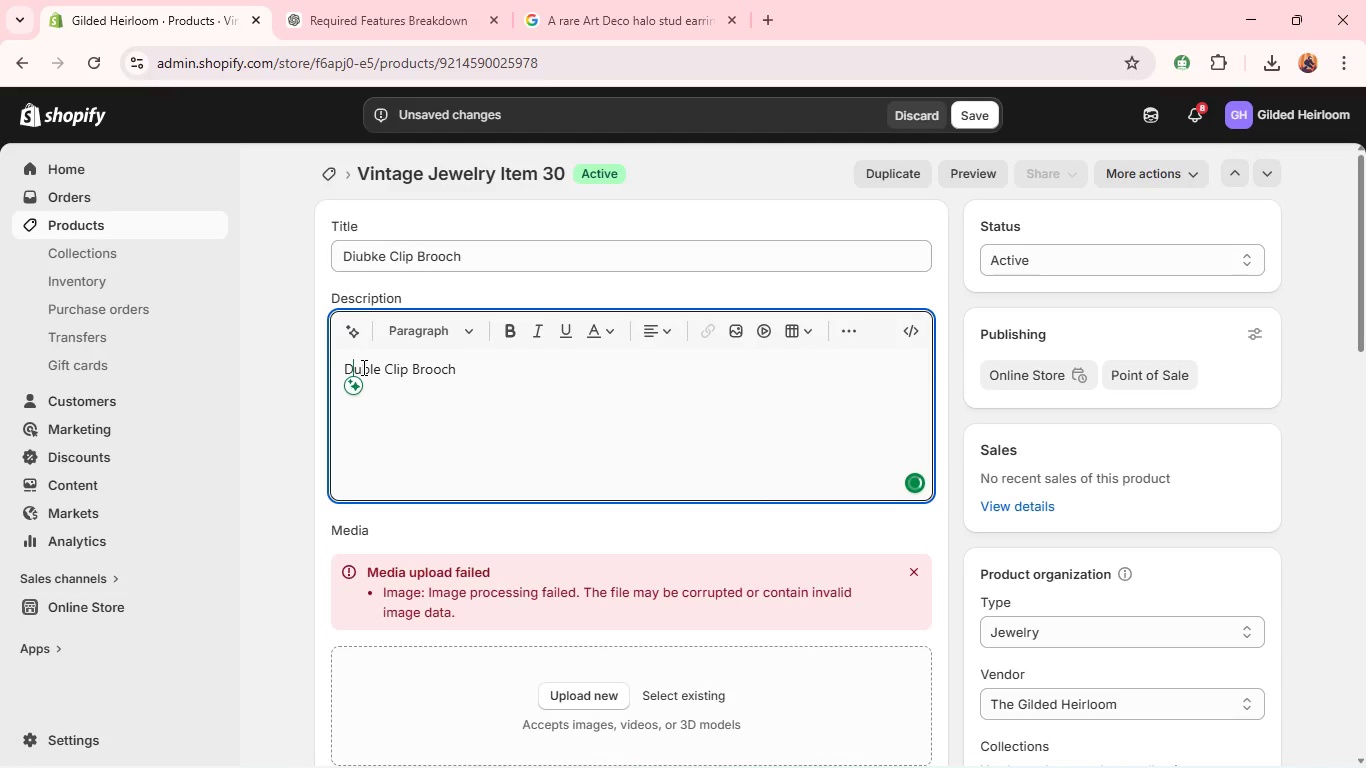 
key(O)
 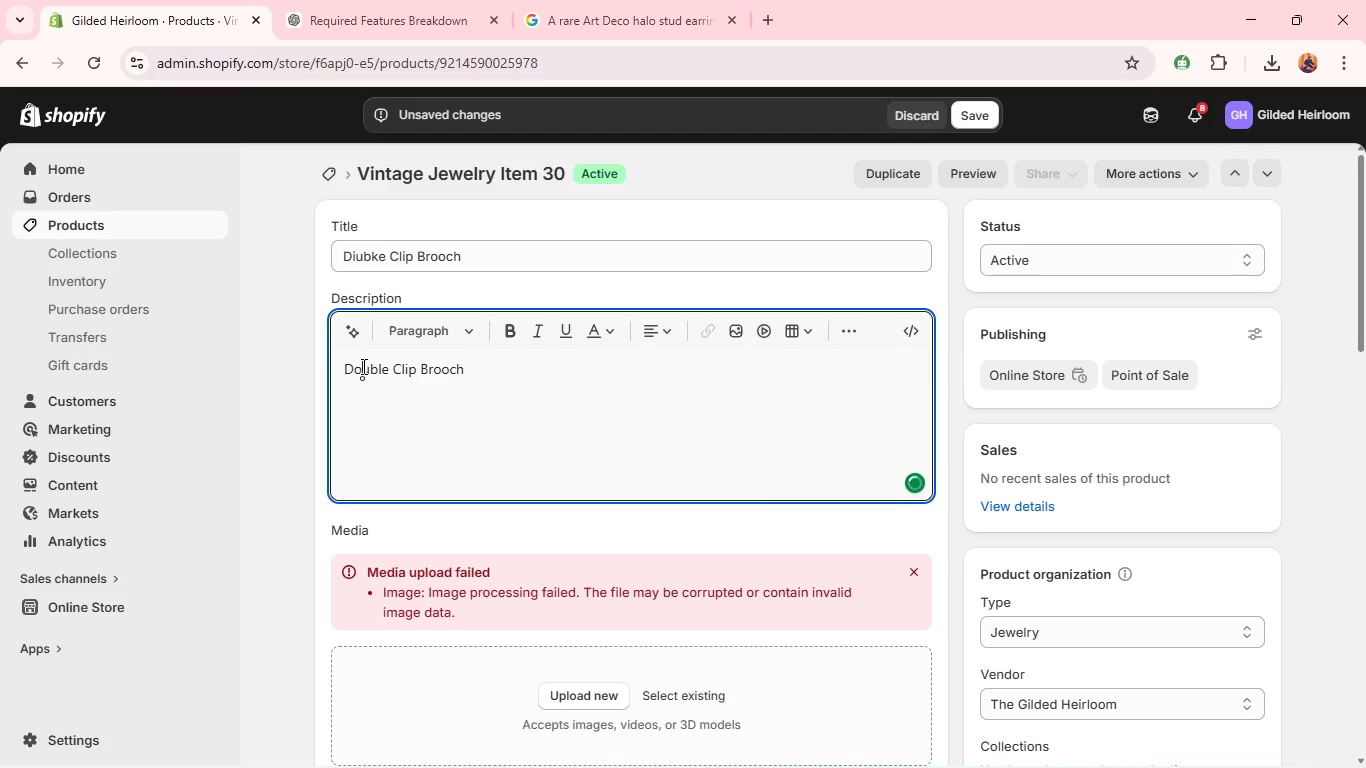 
key(Control+A)
 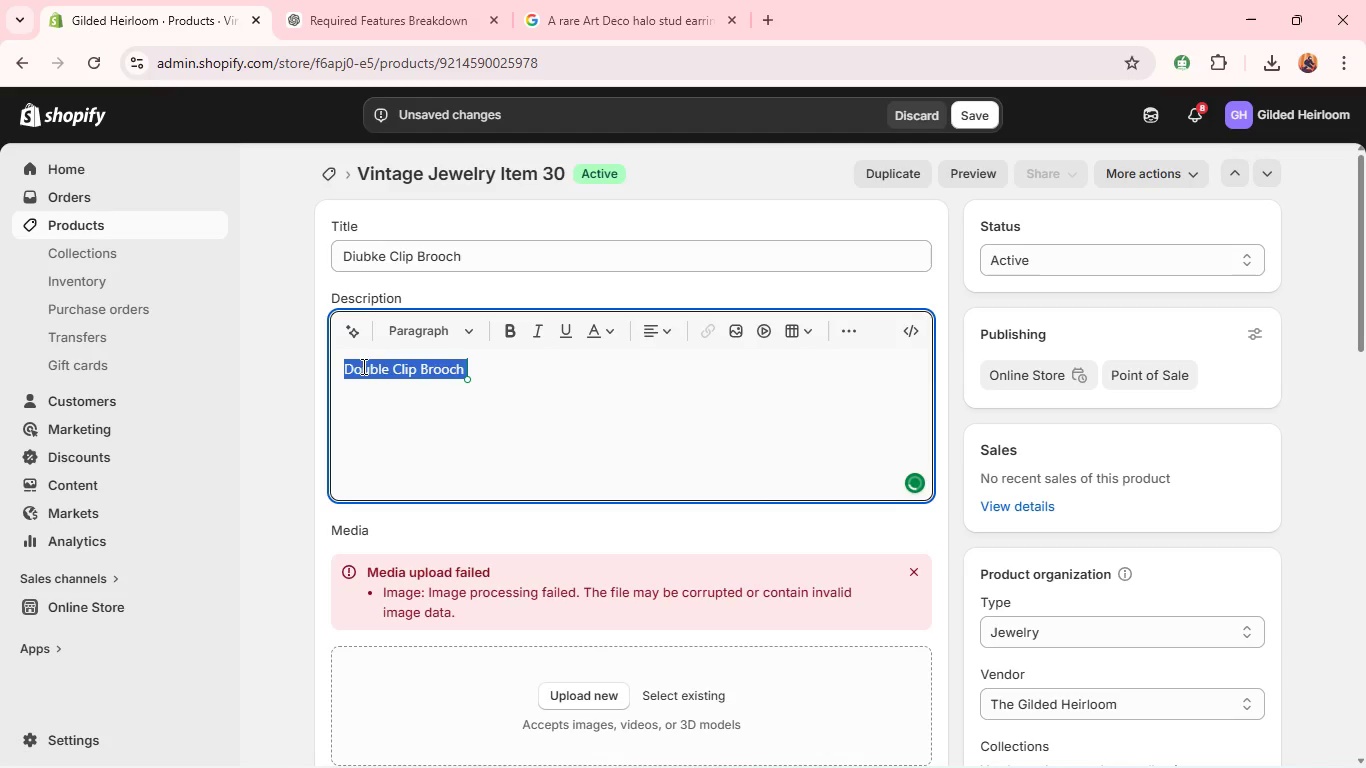 
key(Control+C)
 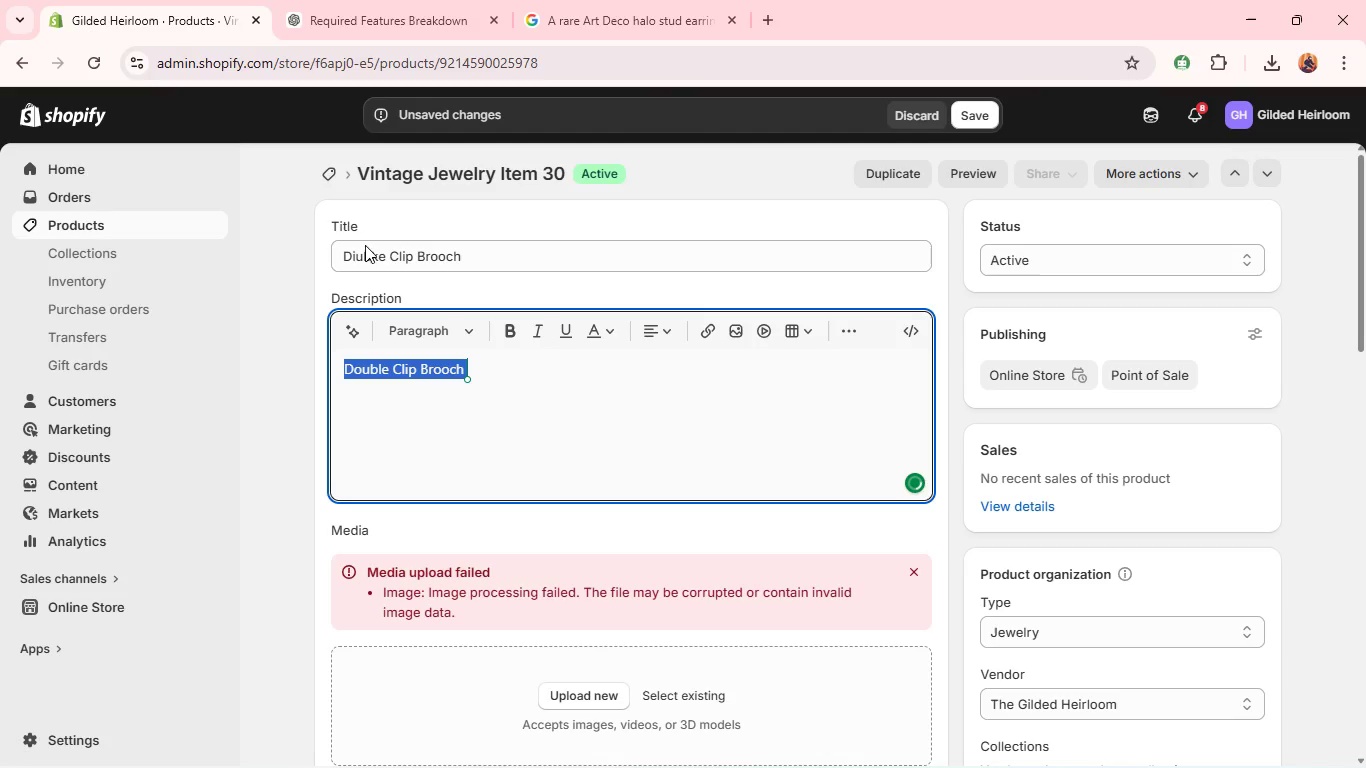 
left_click([380, 255])
 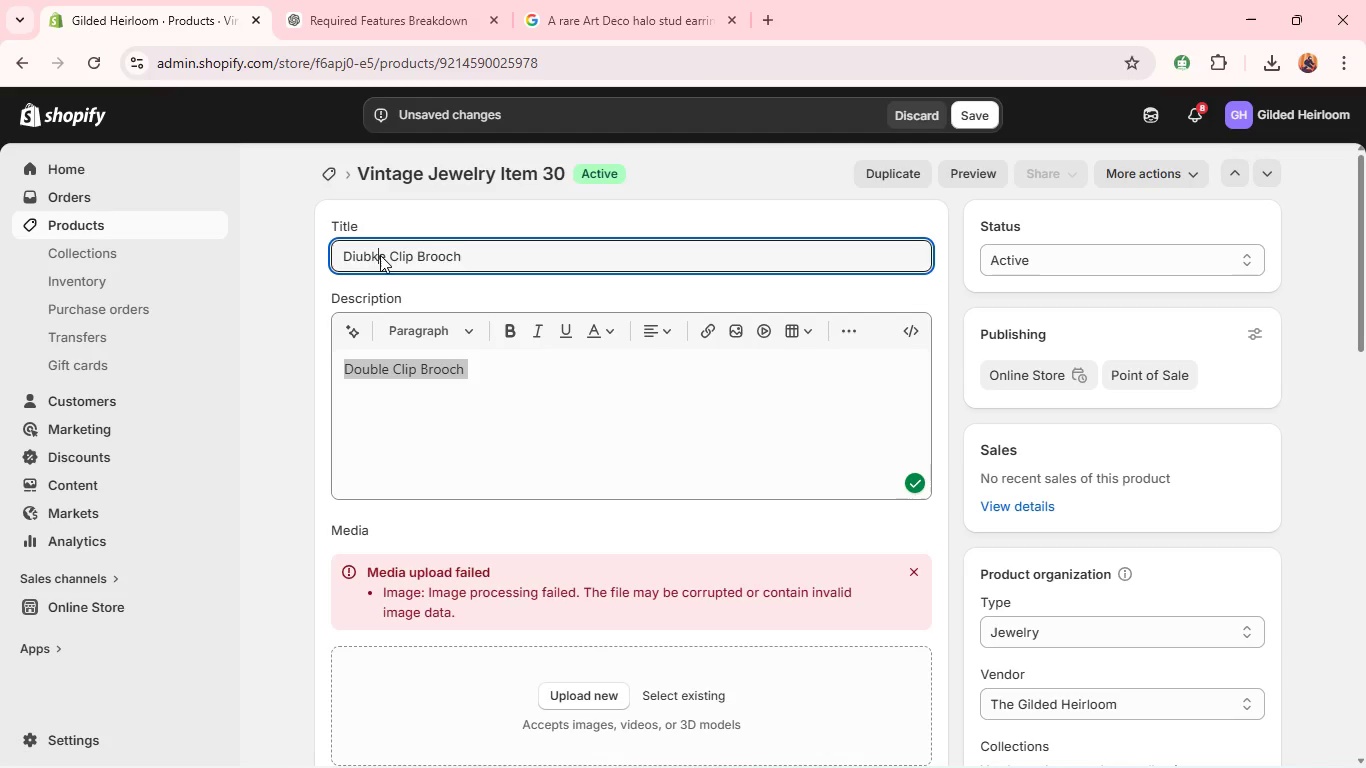 
key(Control+A)
 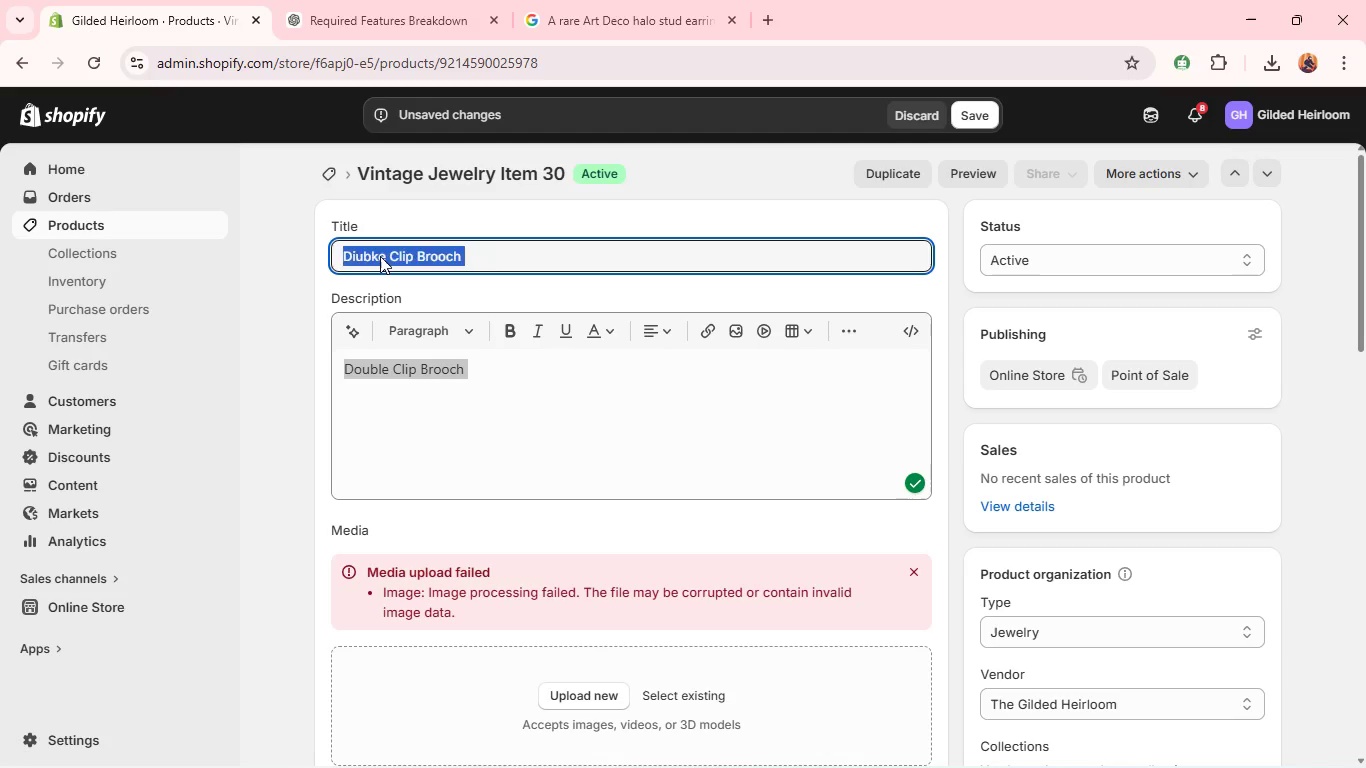 
key(Control+V)
 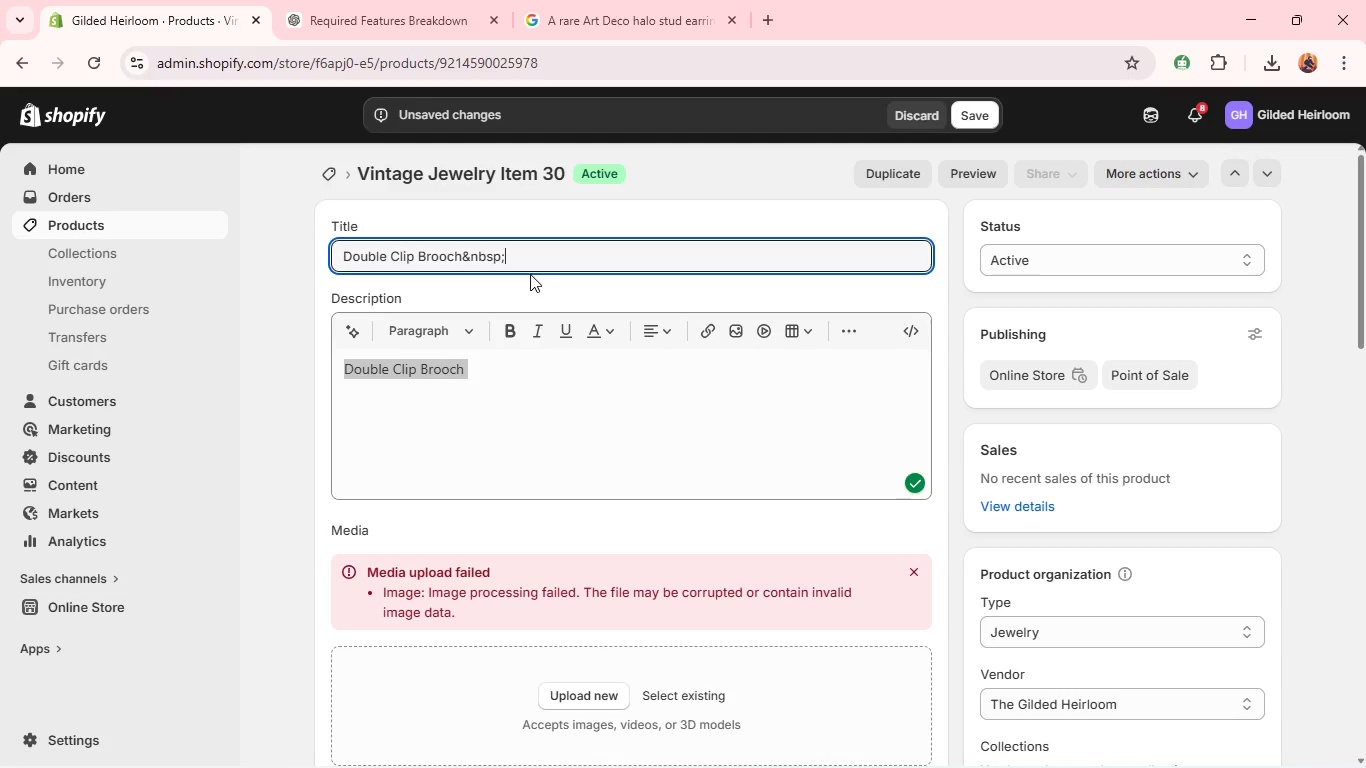 
key(Backspace)
 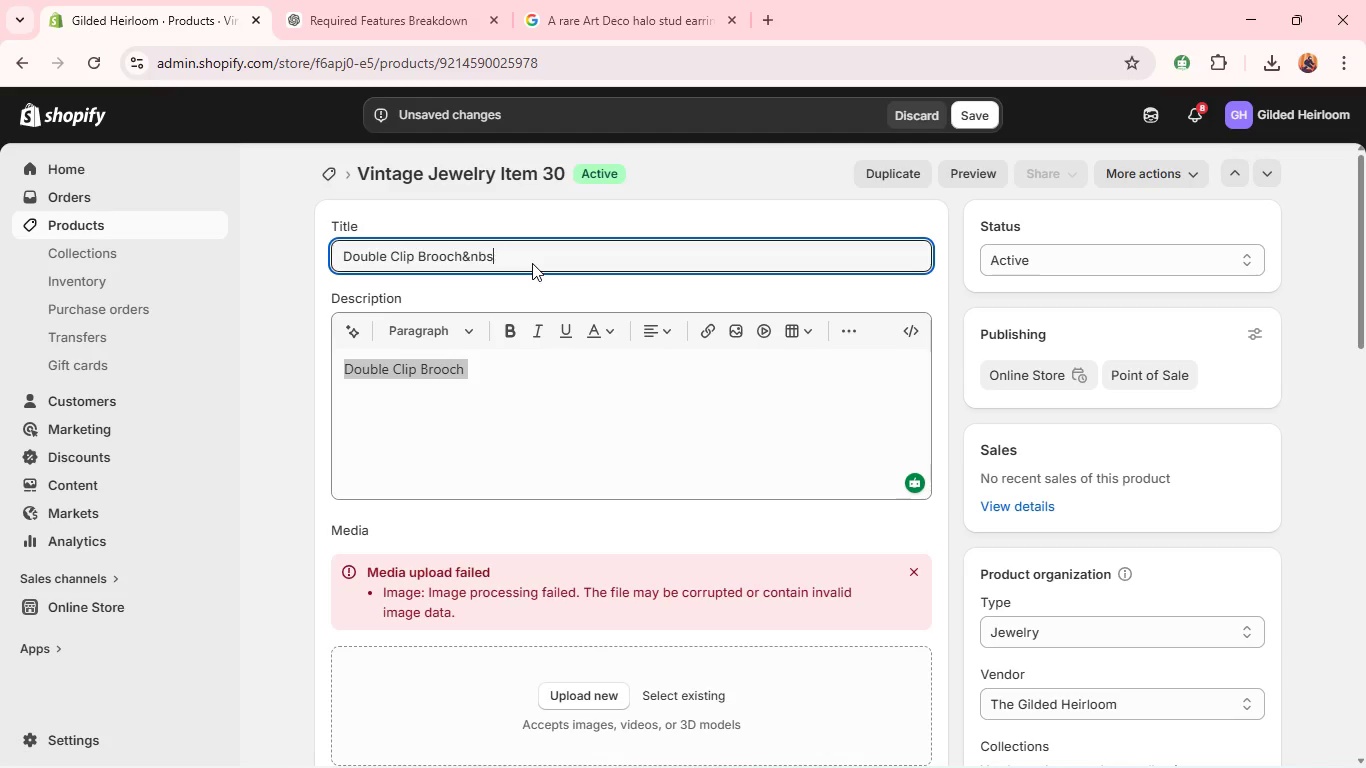 
key(Backspace)
 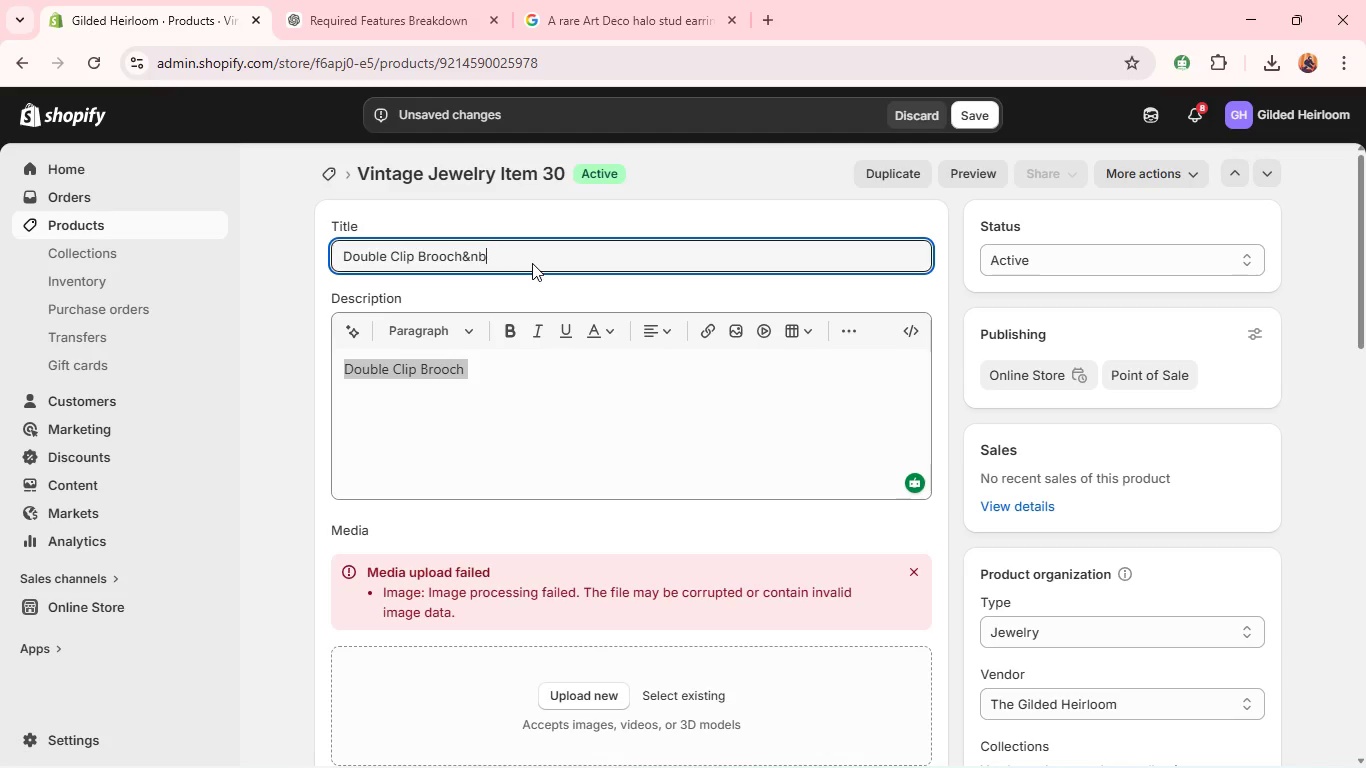 
key(Backspace)
 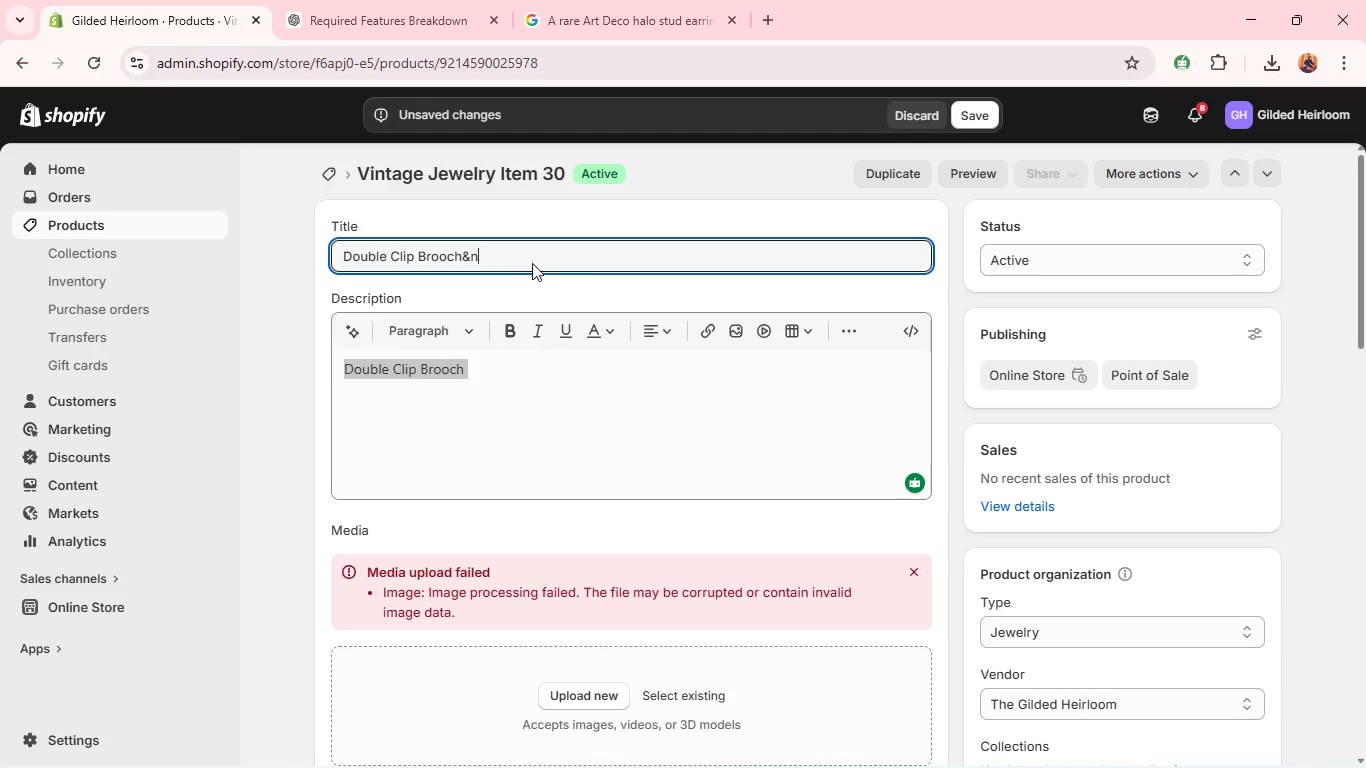 
key(Backspace)
 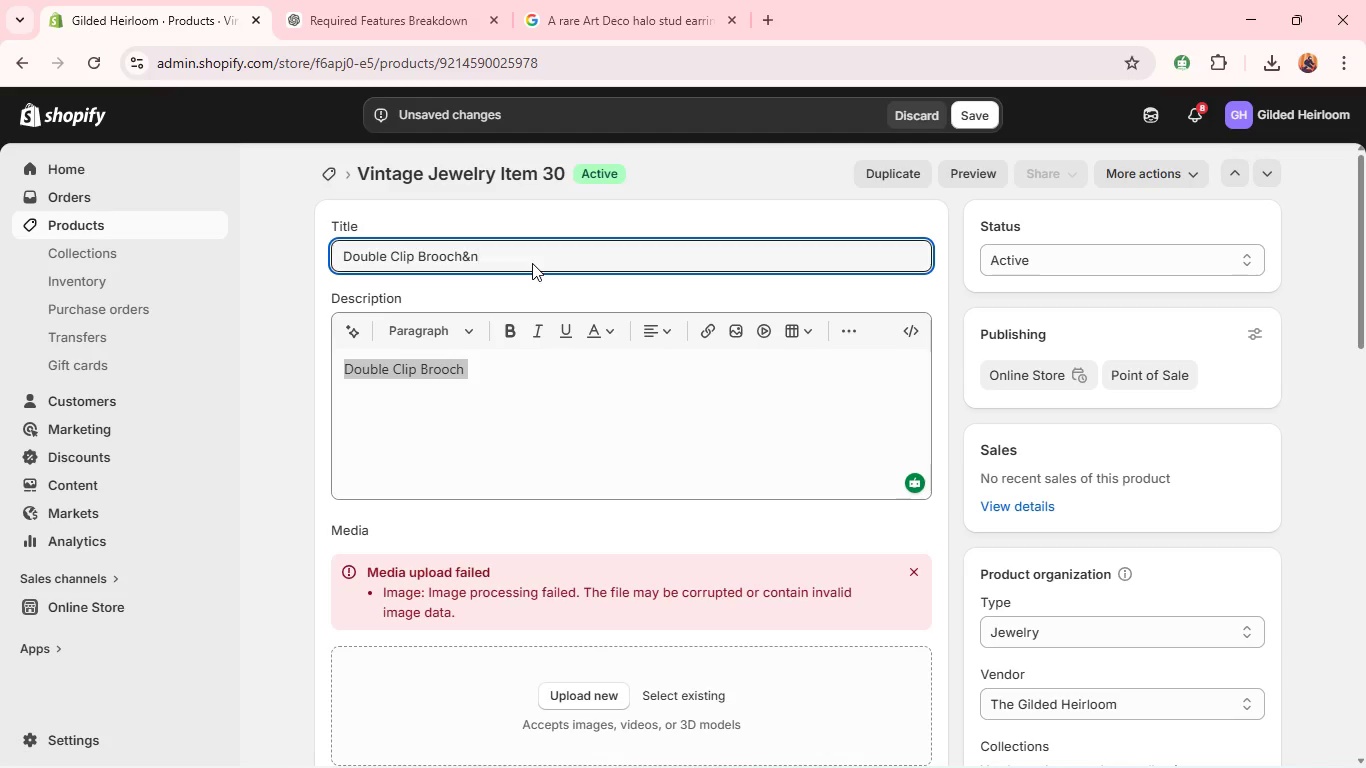 
key(Backspace)
 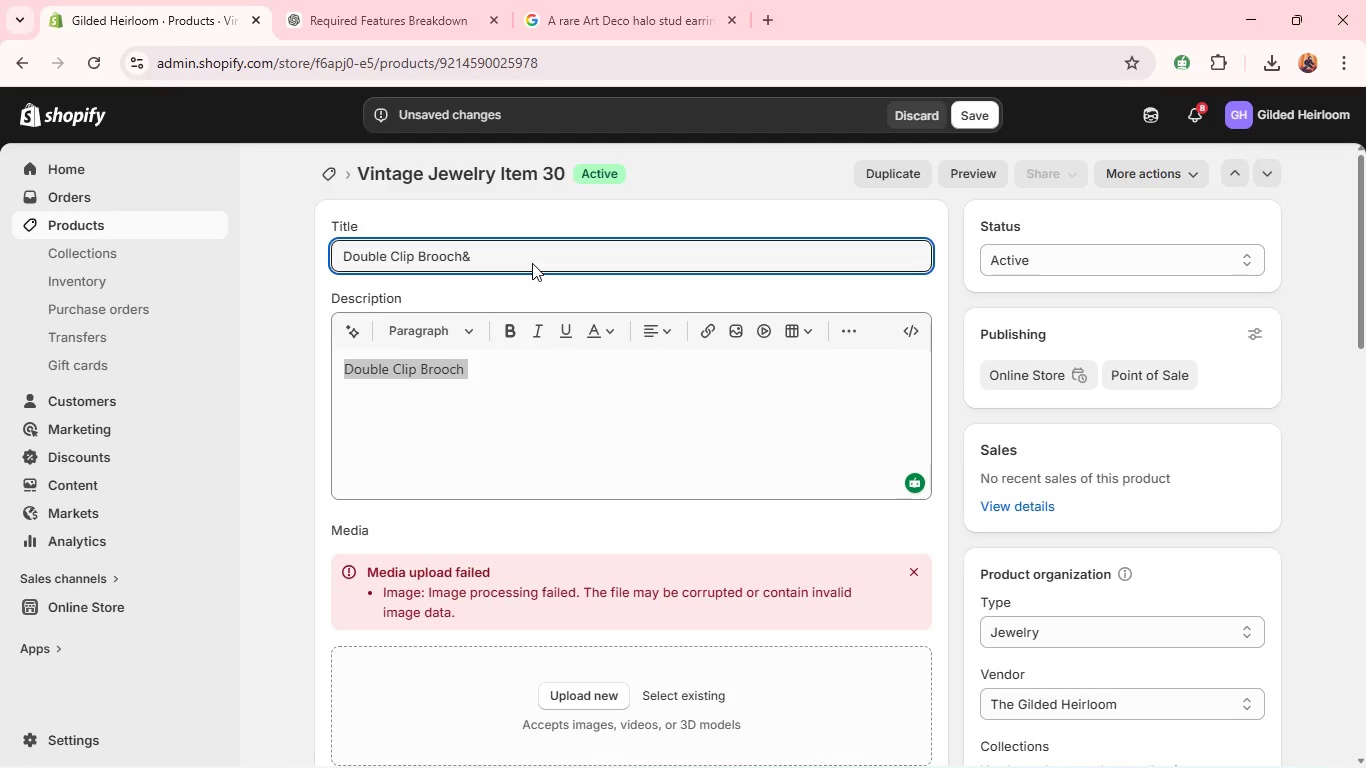 
key(Backspace)
 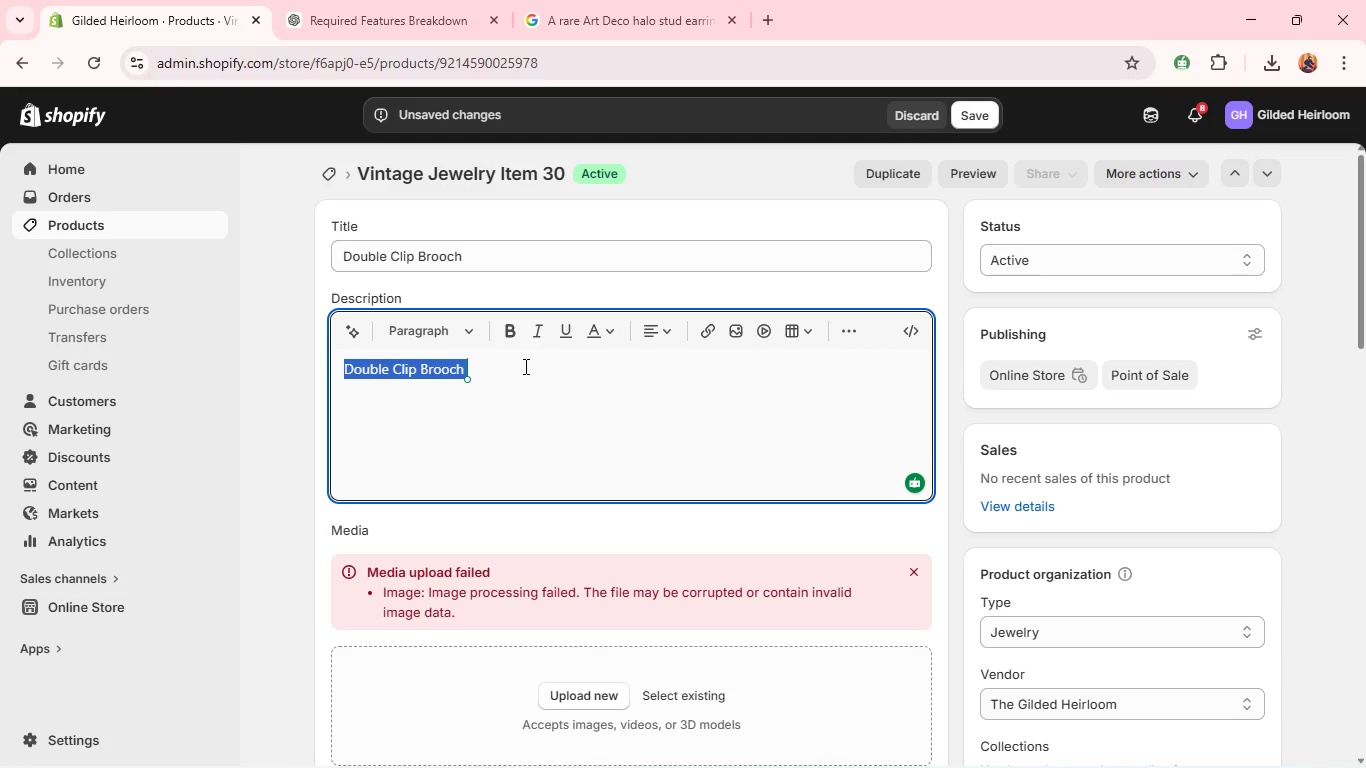 
wait(7.33)
 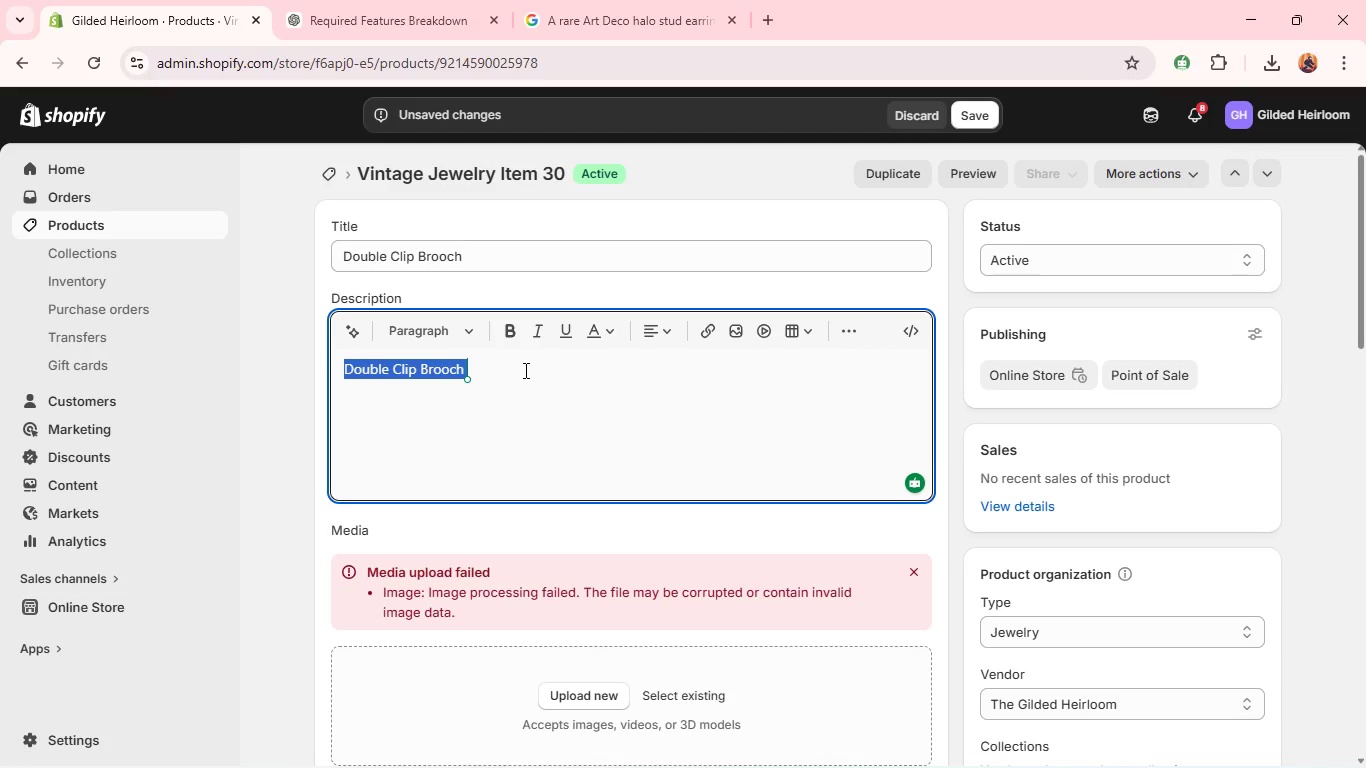 
key(Alt+Tab)
 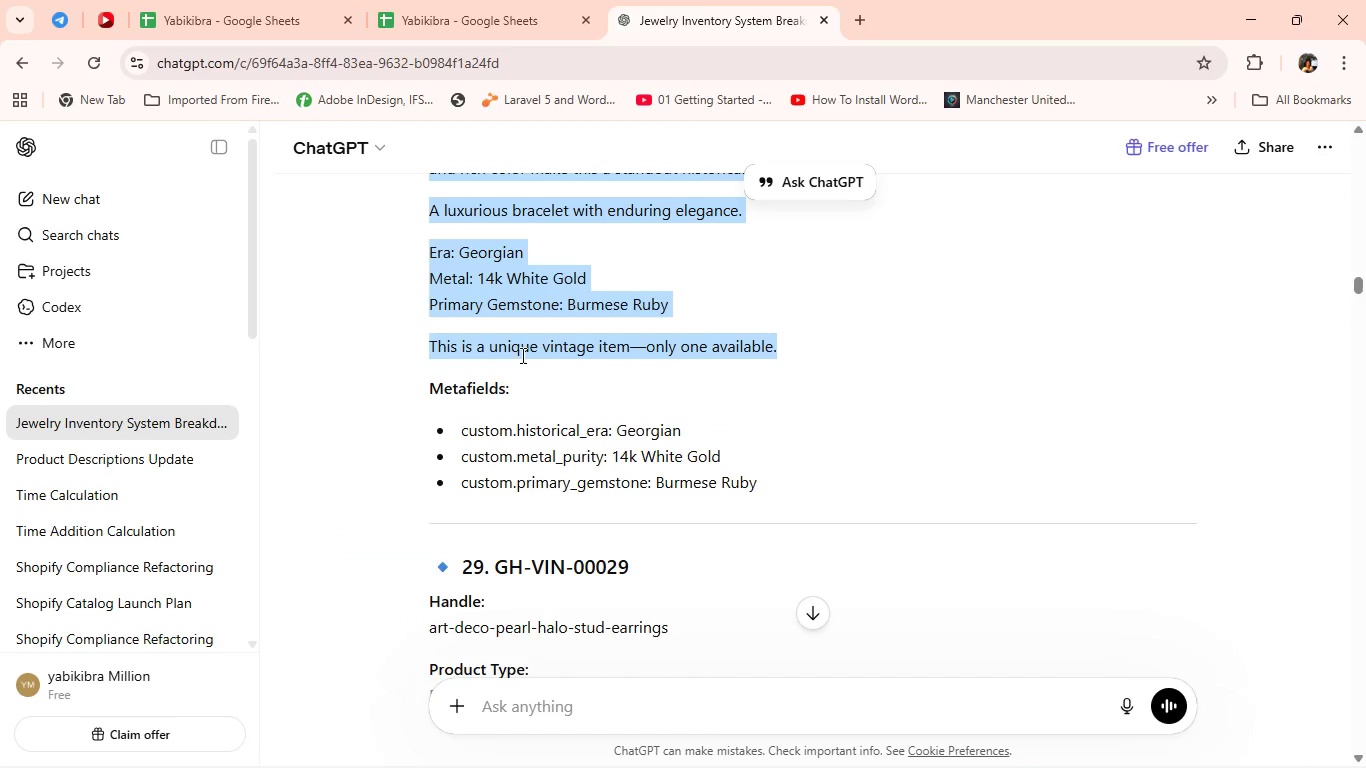 
scroll: coordinate [690, 477], scroll_direction: down, amount: 6.0
 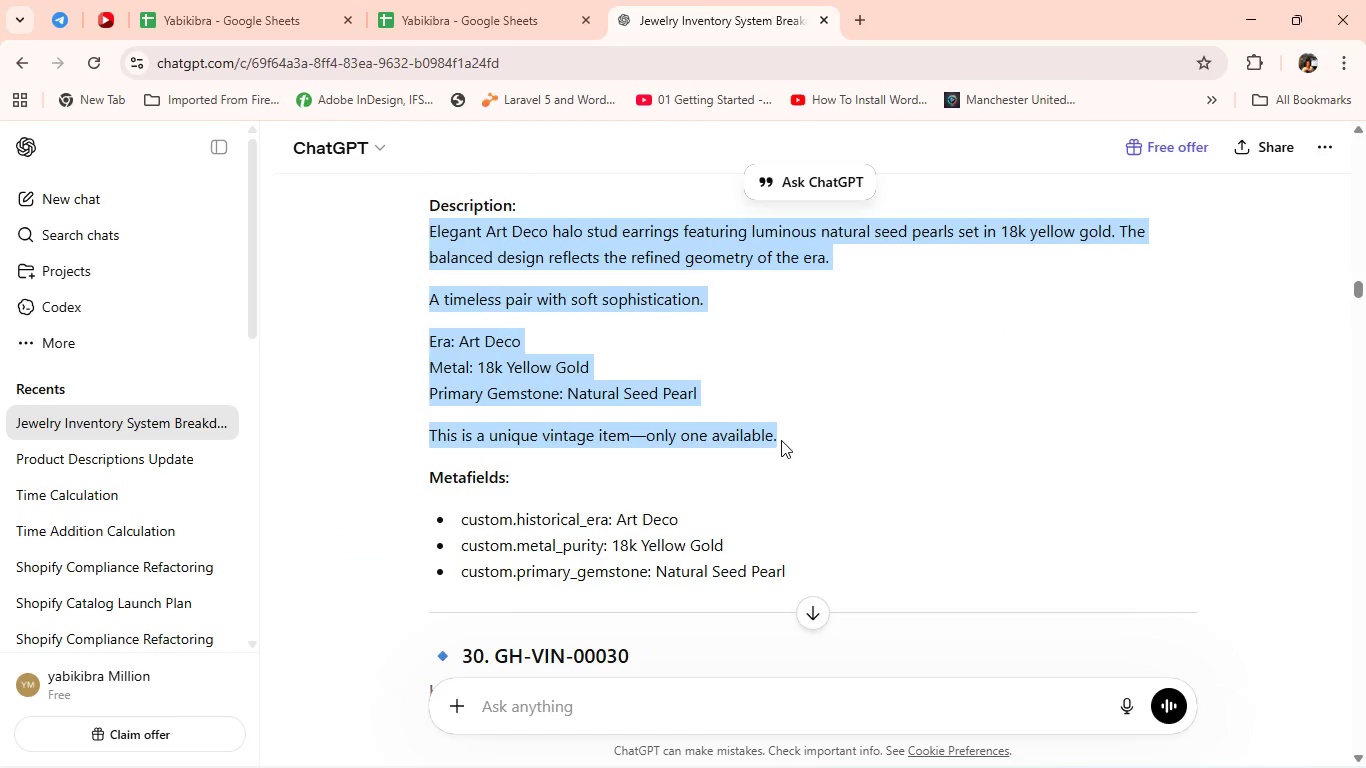 
left_click_drag(start_coordinate=[413, 431], to_coordinate=[781, 439])
 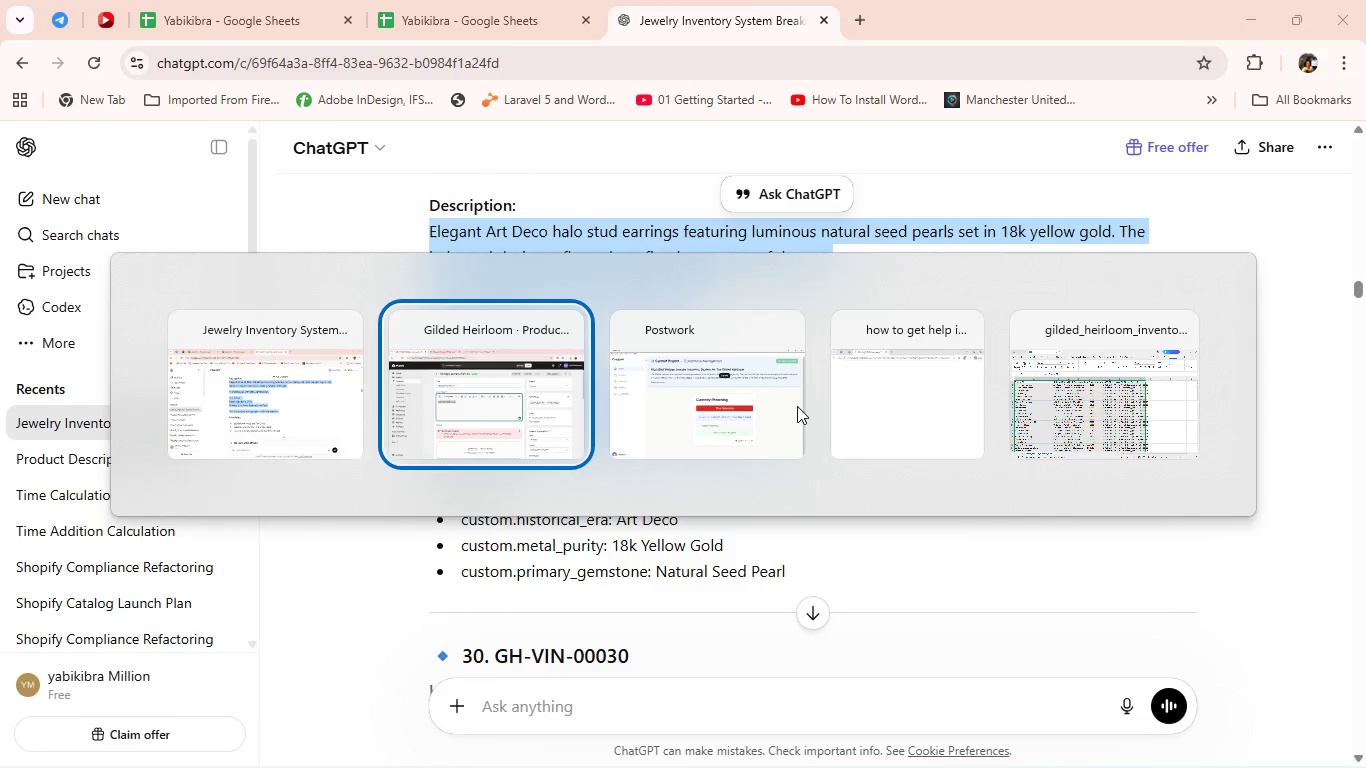 
key(Control+C)
 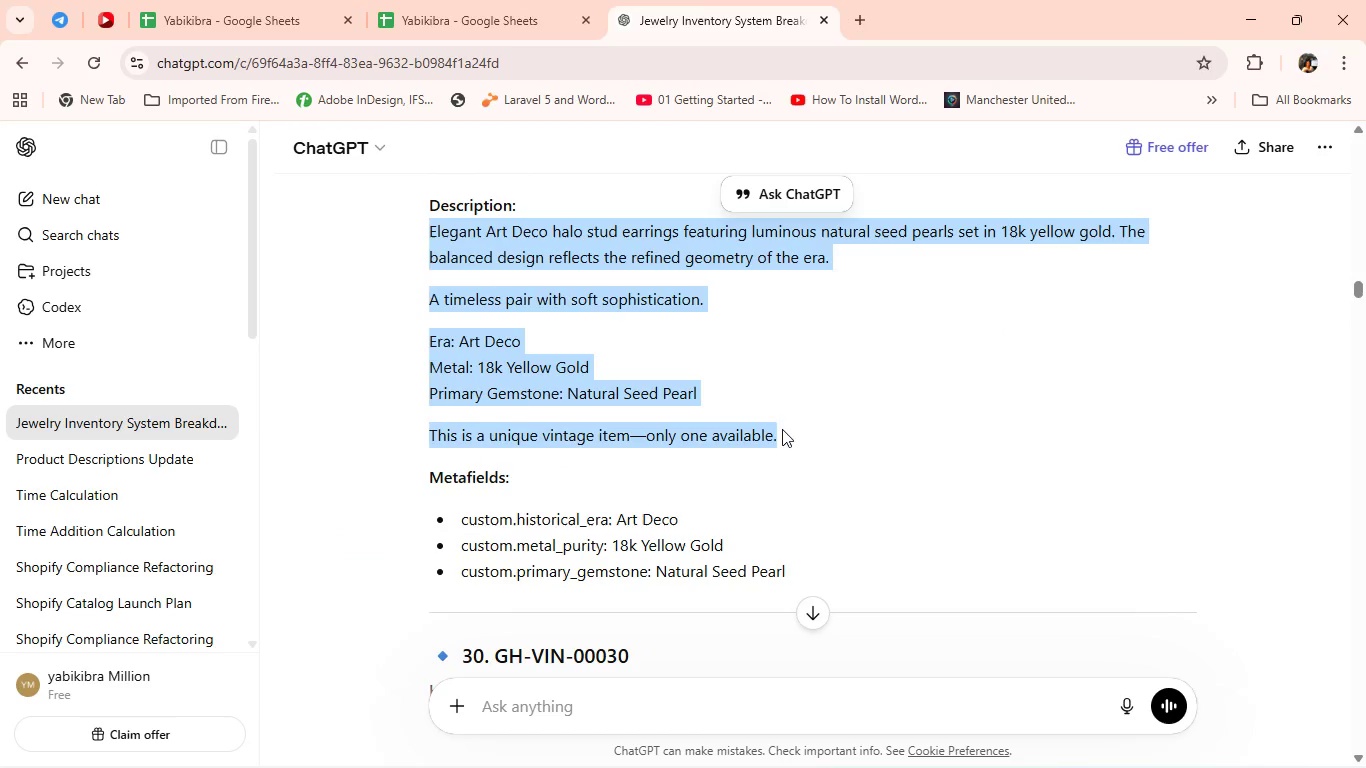 
key(Alt+Tab)
 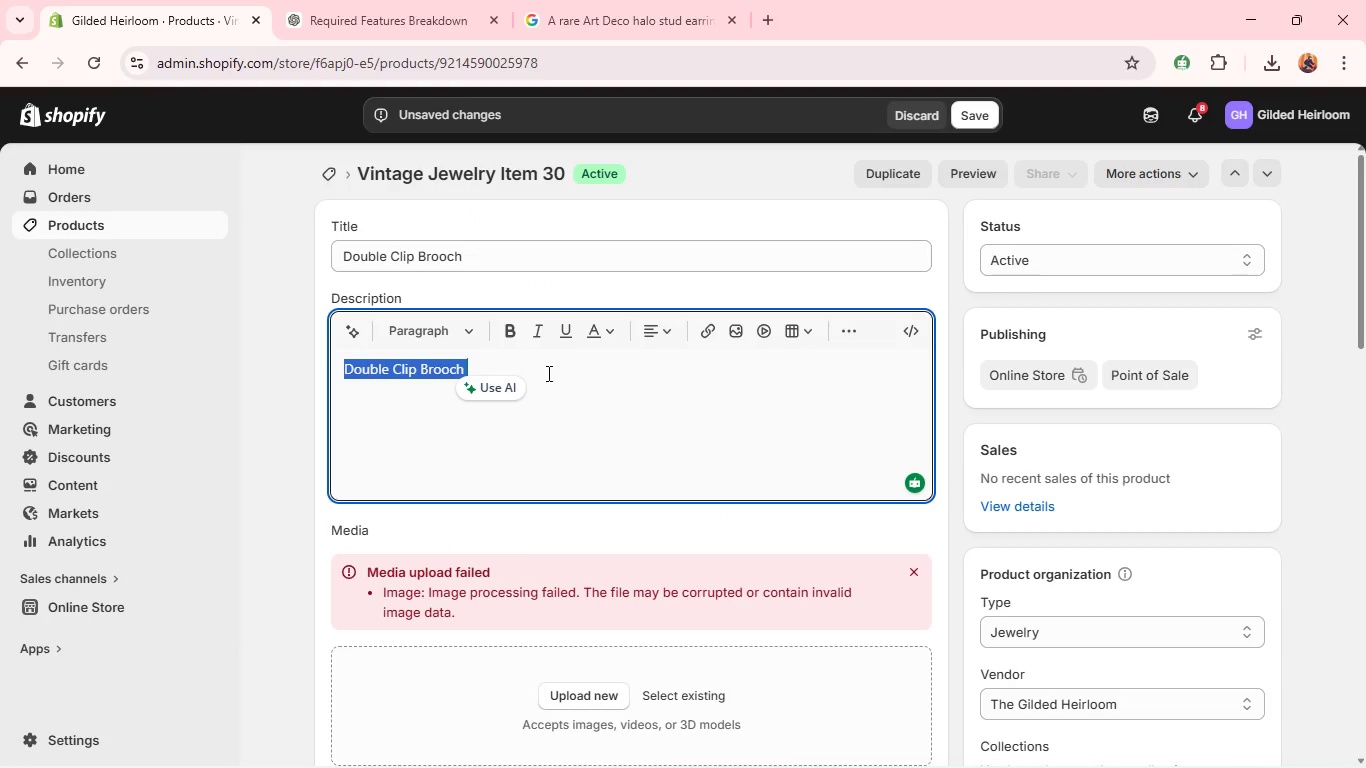 
key(Control+V)
 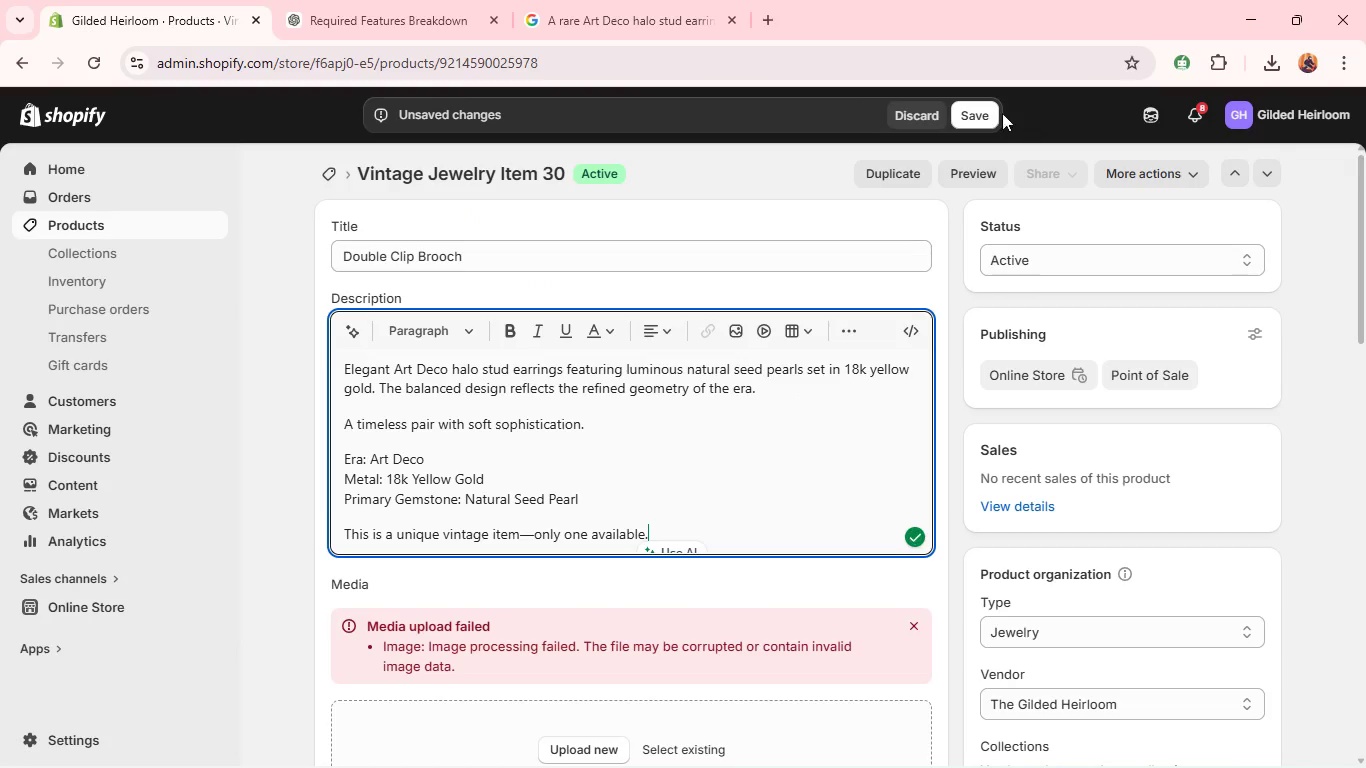 
left_click([990, 121])
 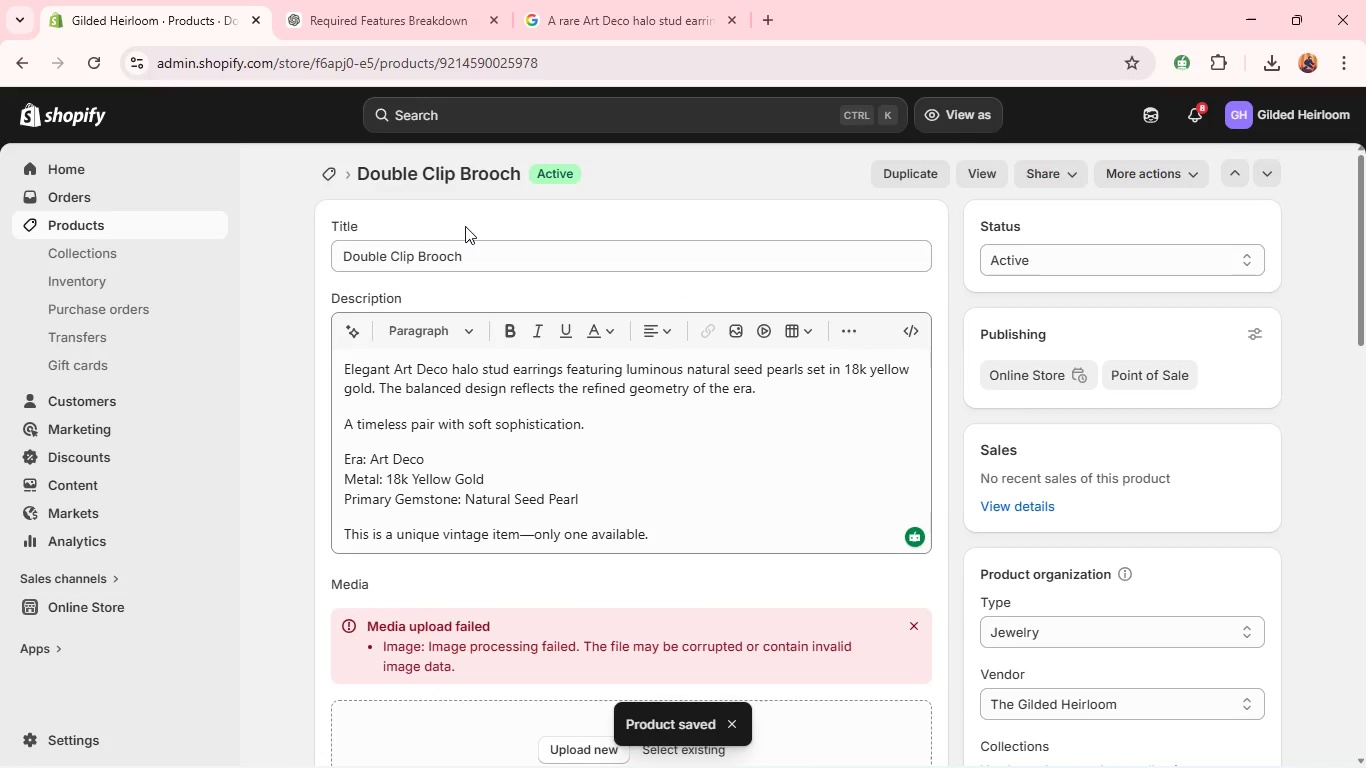 
wait(6.69)
 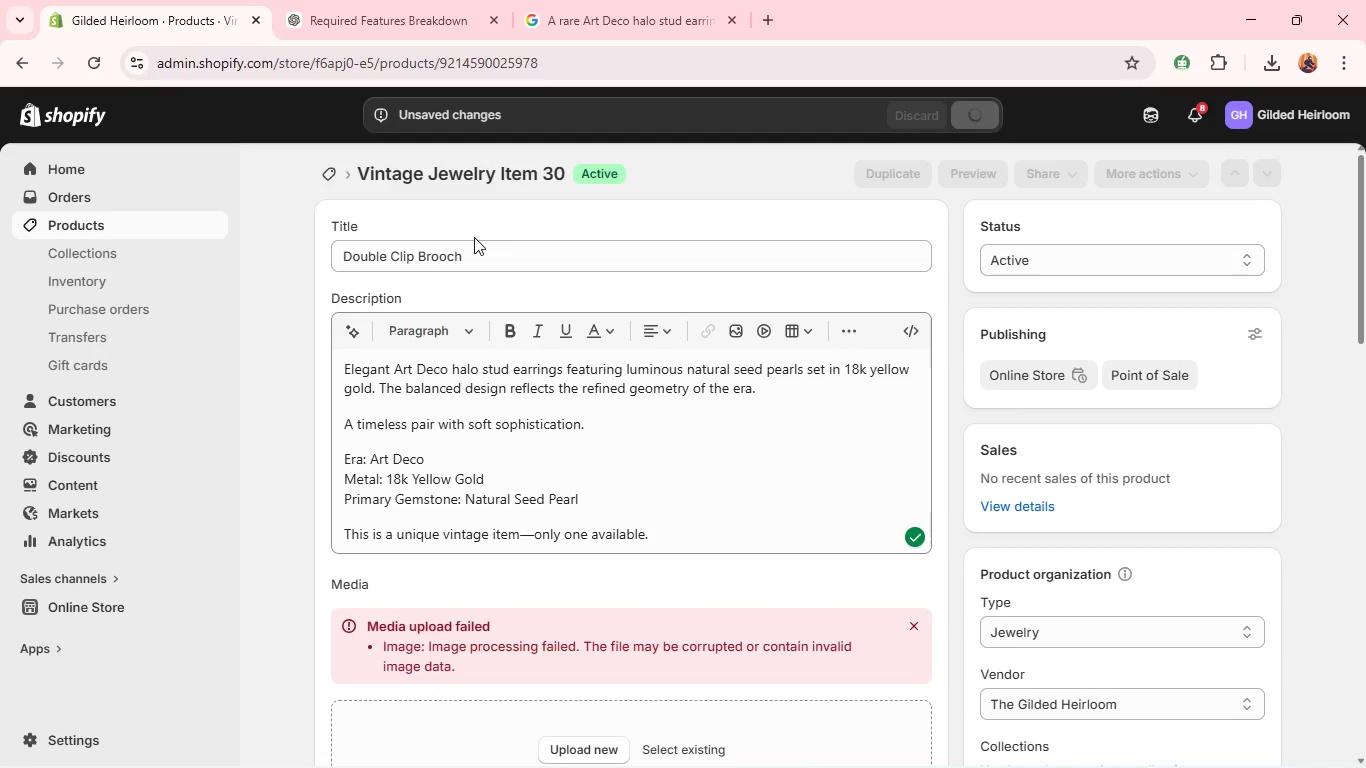 
left_click([344, 177])
 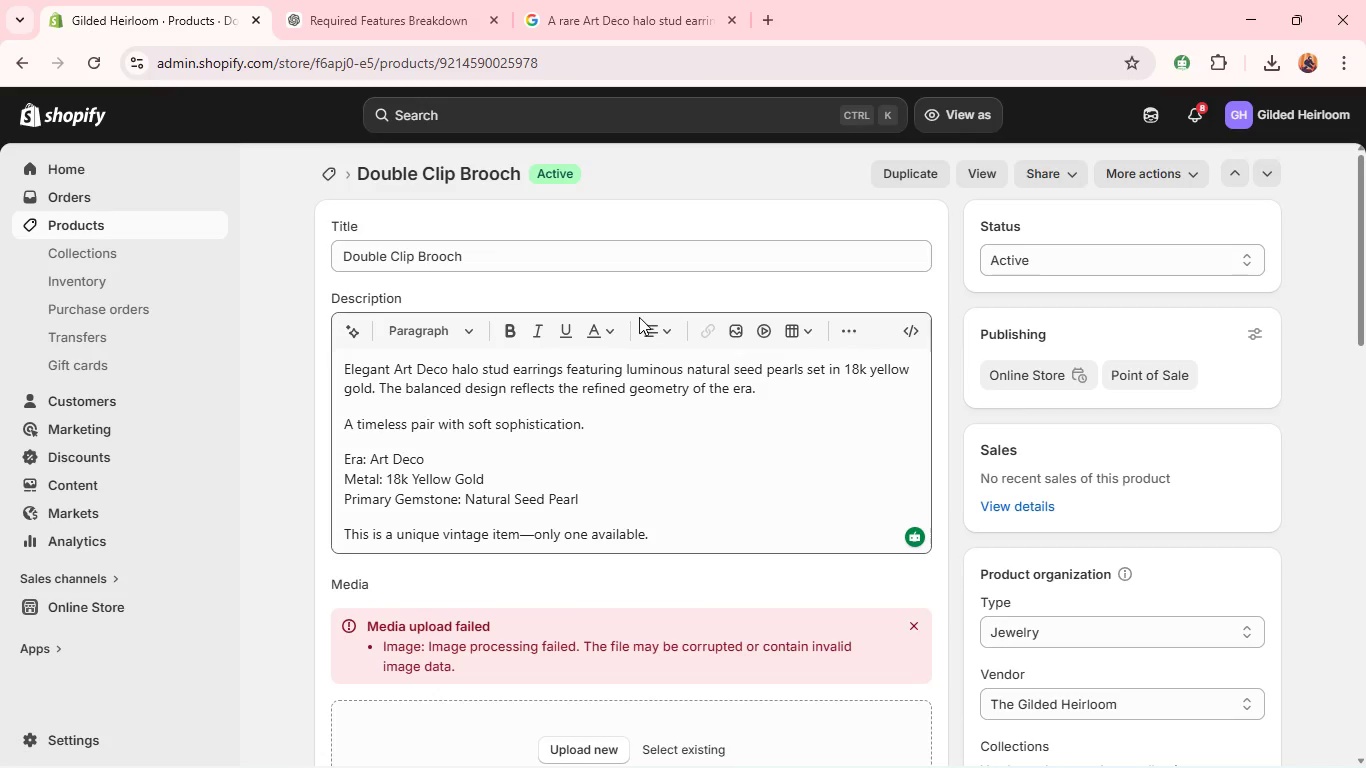 
scroll: coordinate [639, 317], scroll_direction: down, amount: 3.0
 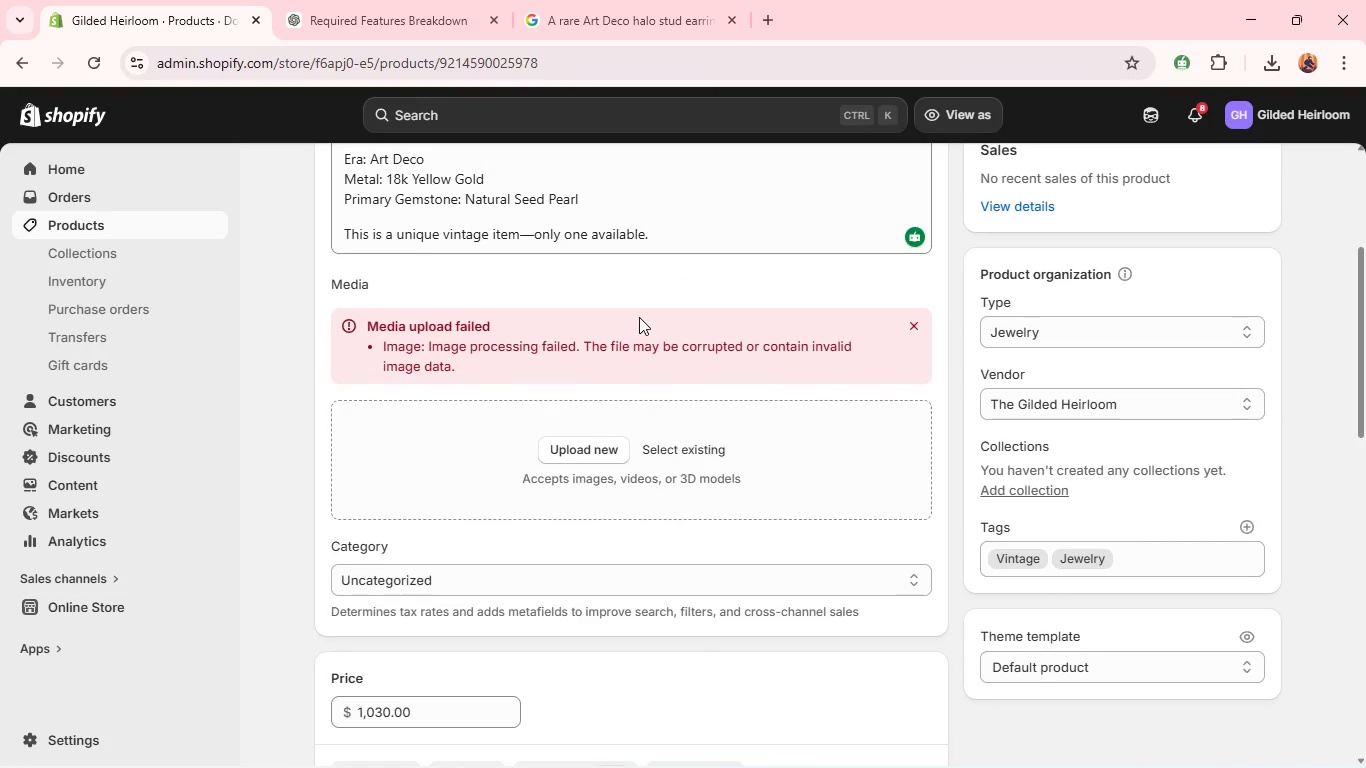 
scroll: coordinate [324, 215], scroll_direction: up, amount: 4.0
 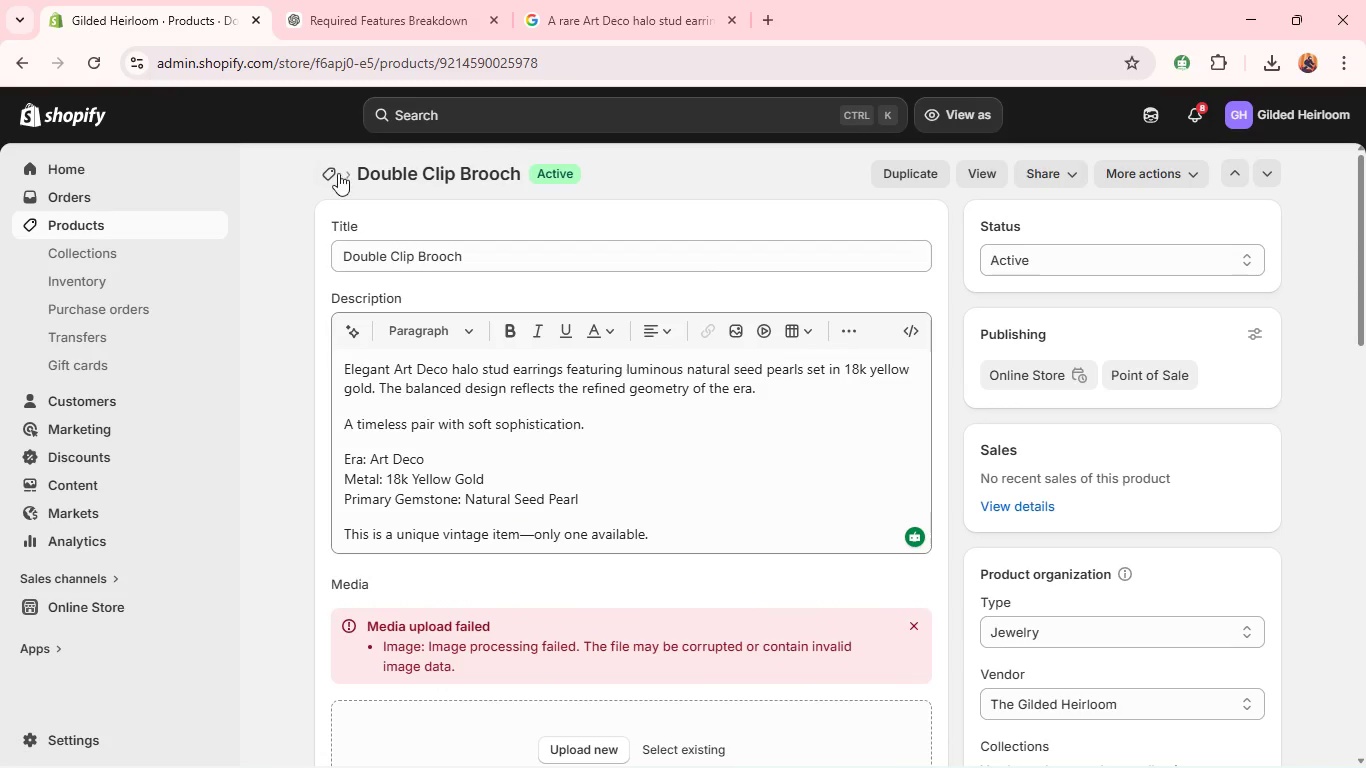 
left_click([334, 172])
 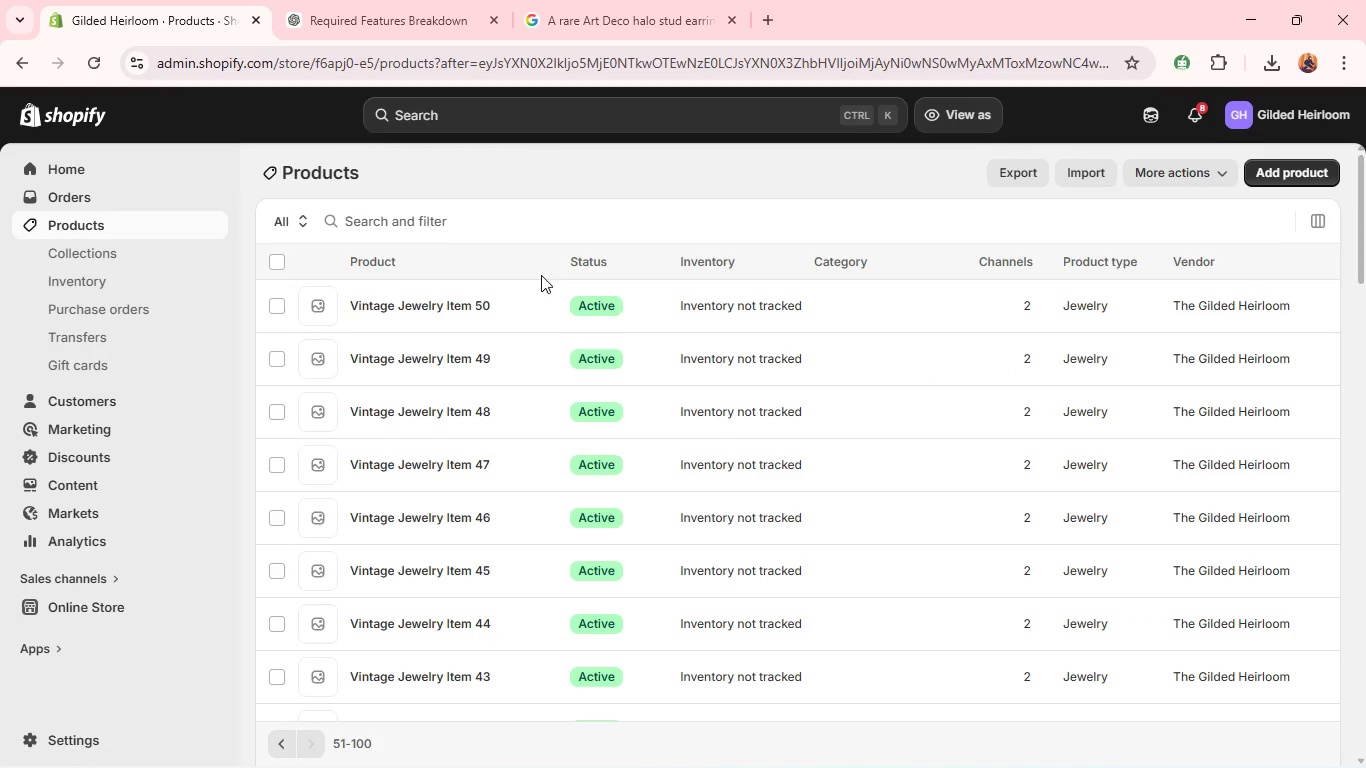 
scroll: coordinate [502, 332], scroll_direction: down, amount: 9.0
 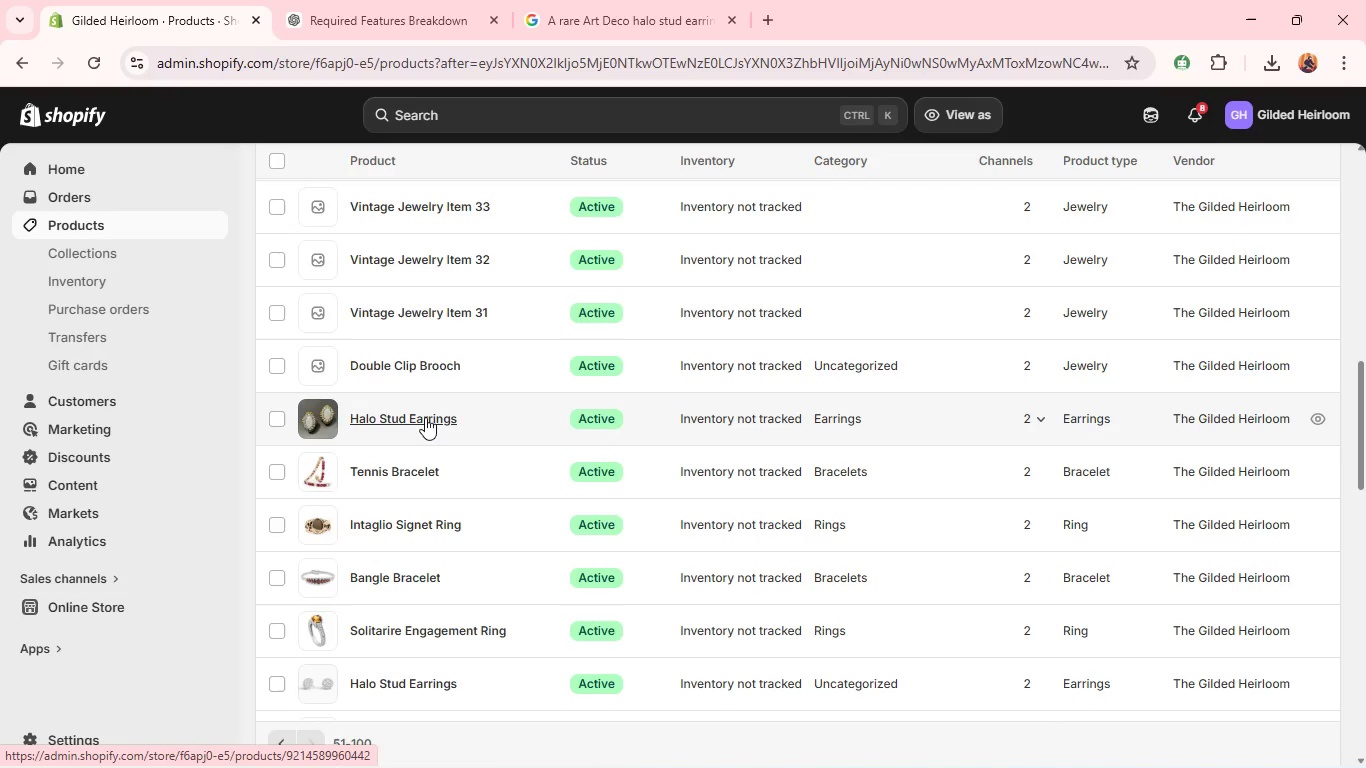 
left_click([425, 417])
 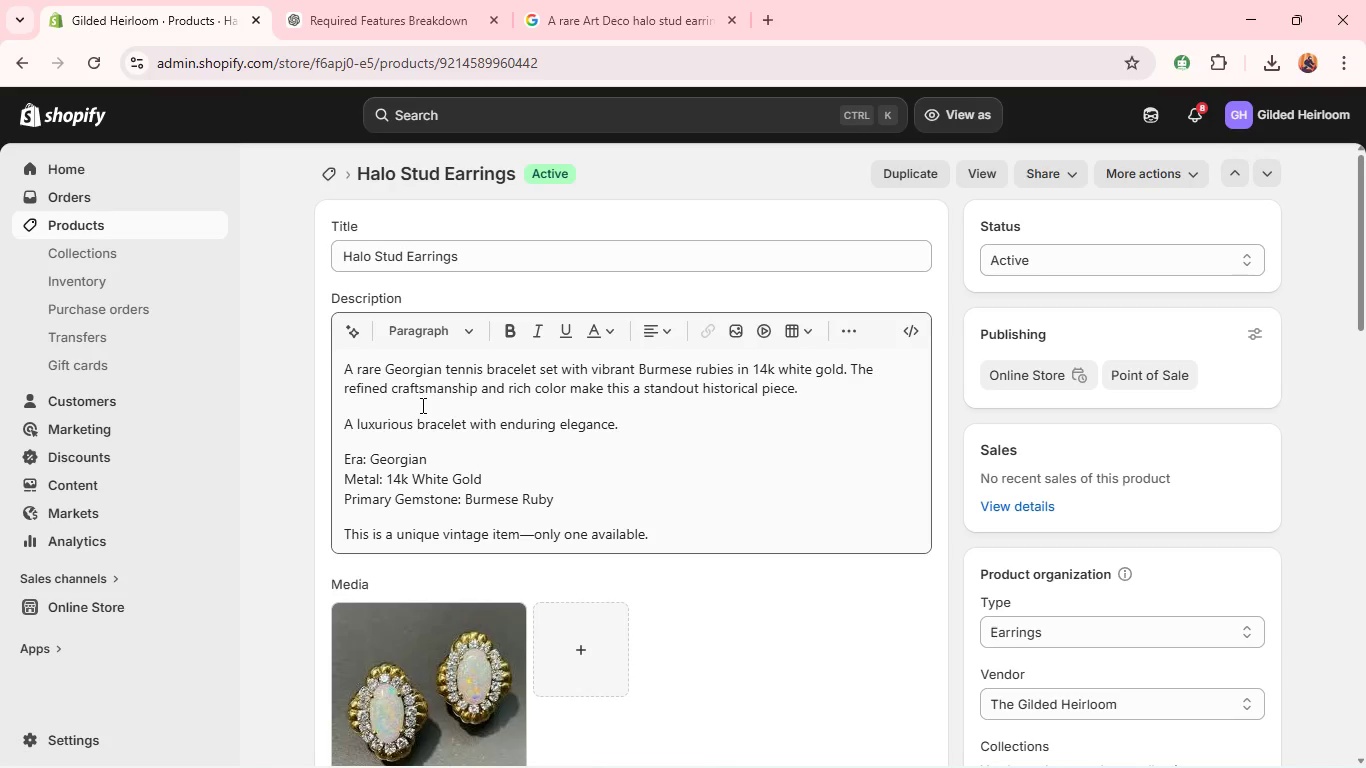 
scroll: coordinate [473, 351], scroll_direction: down, amount: 16.0
 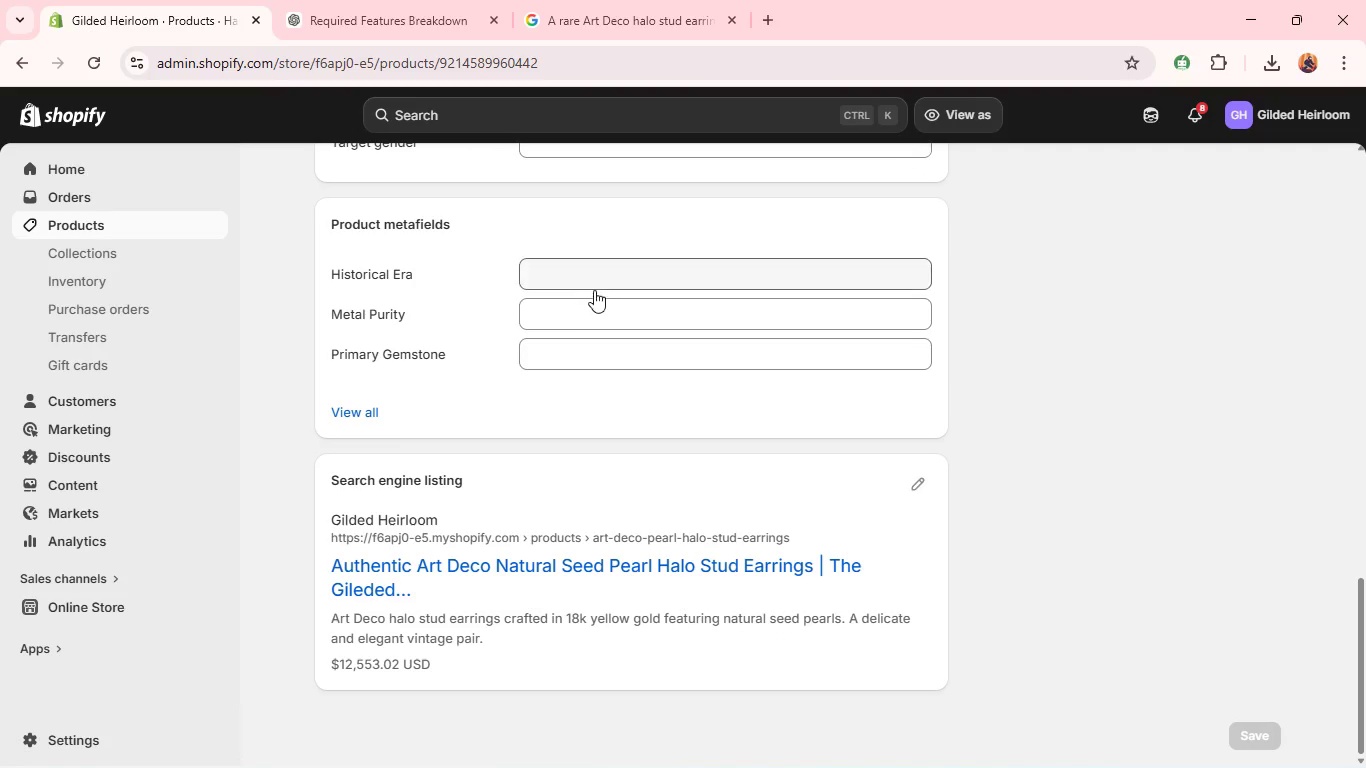 
left_click([601, 286])
 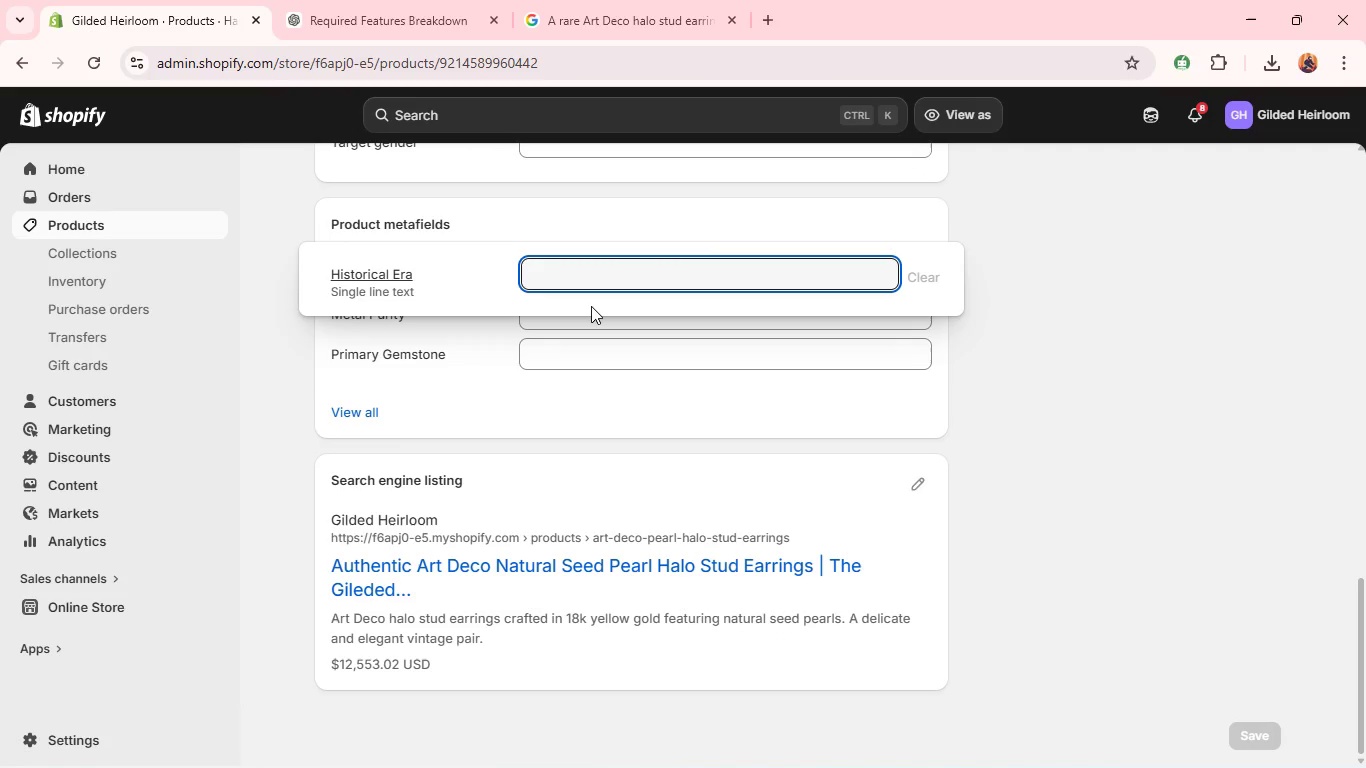 
wait(10.05)
 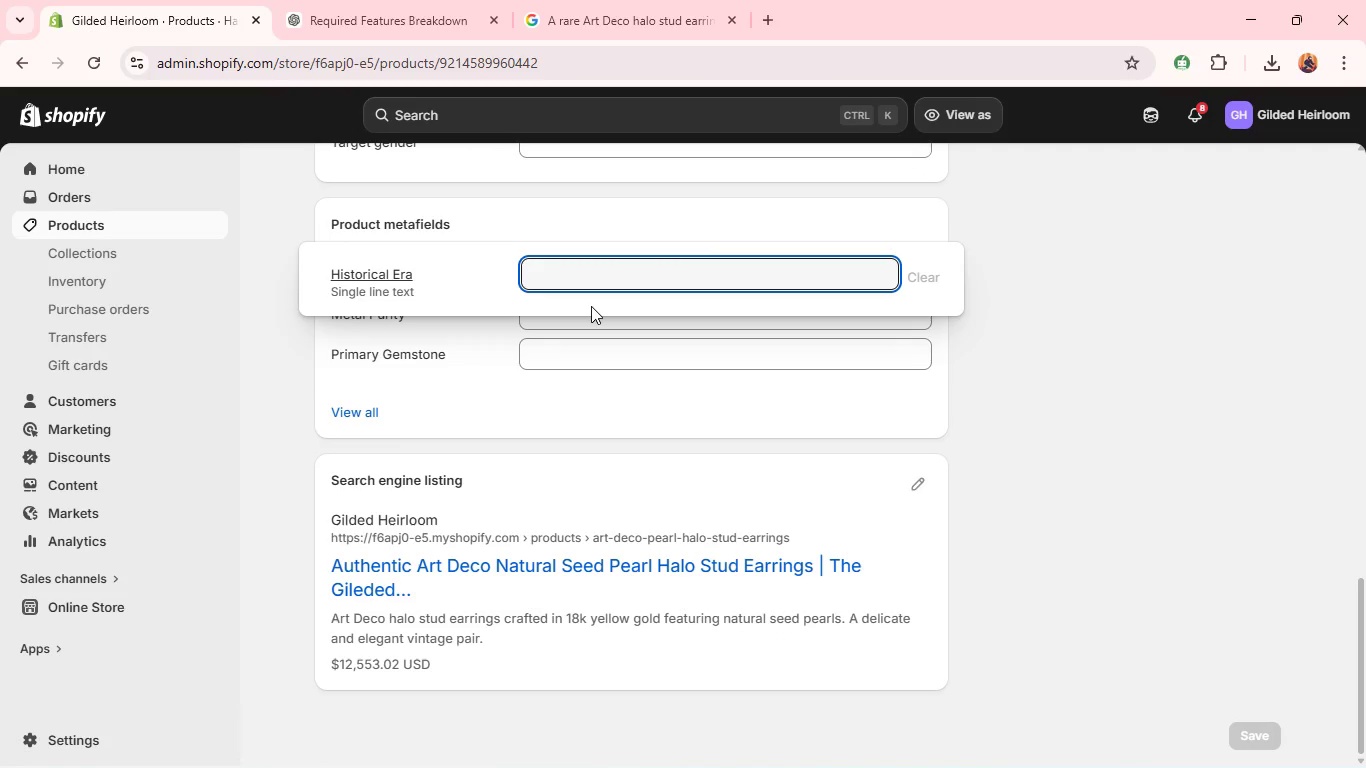 
type(Art De)
 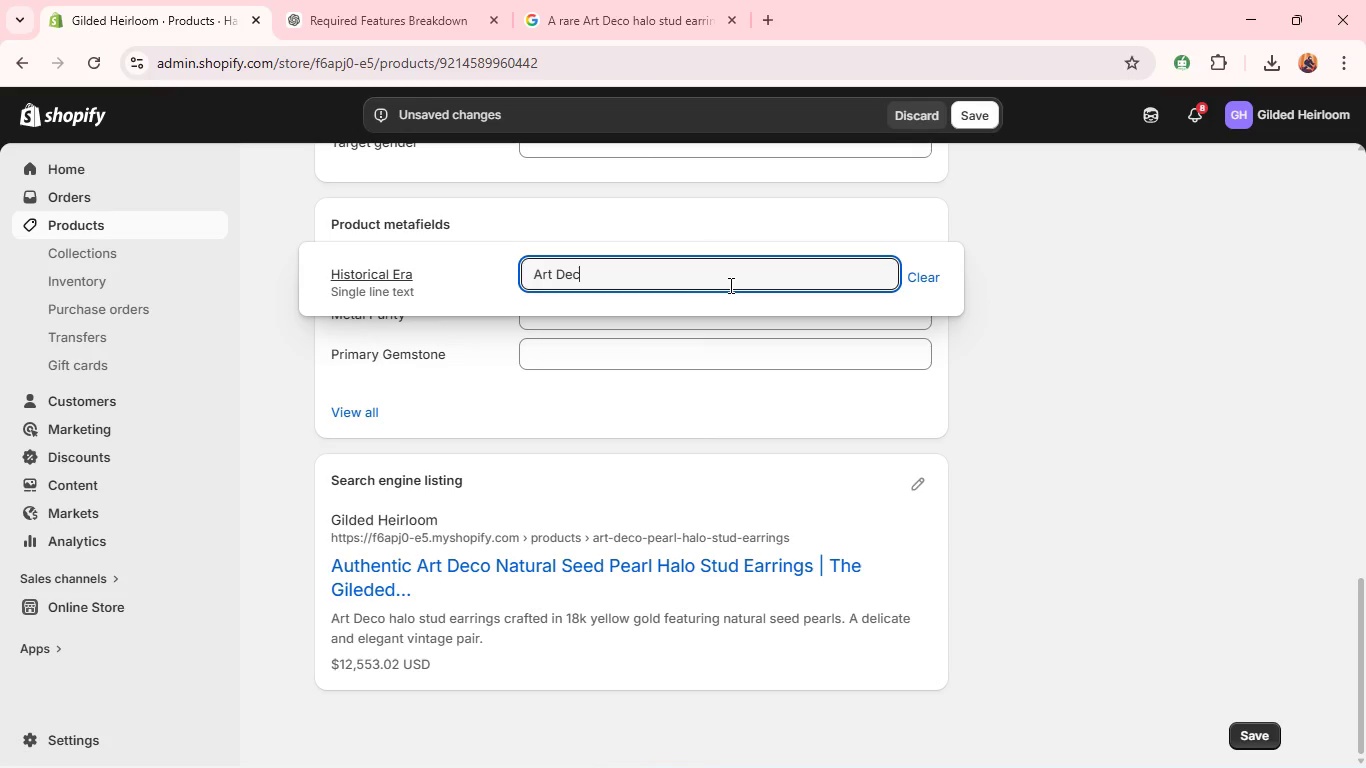 
 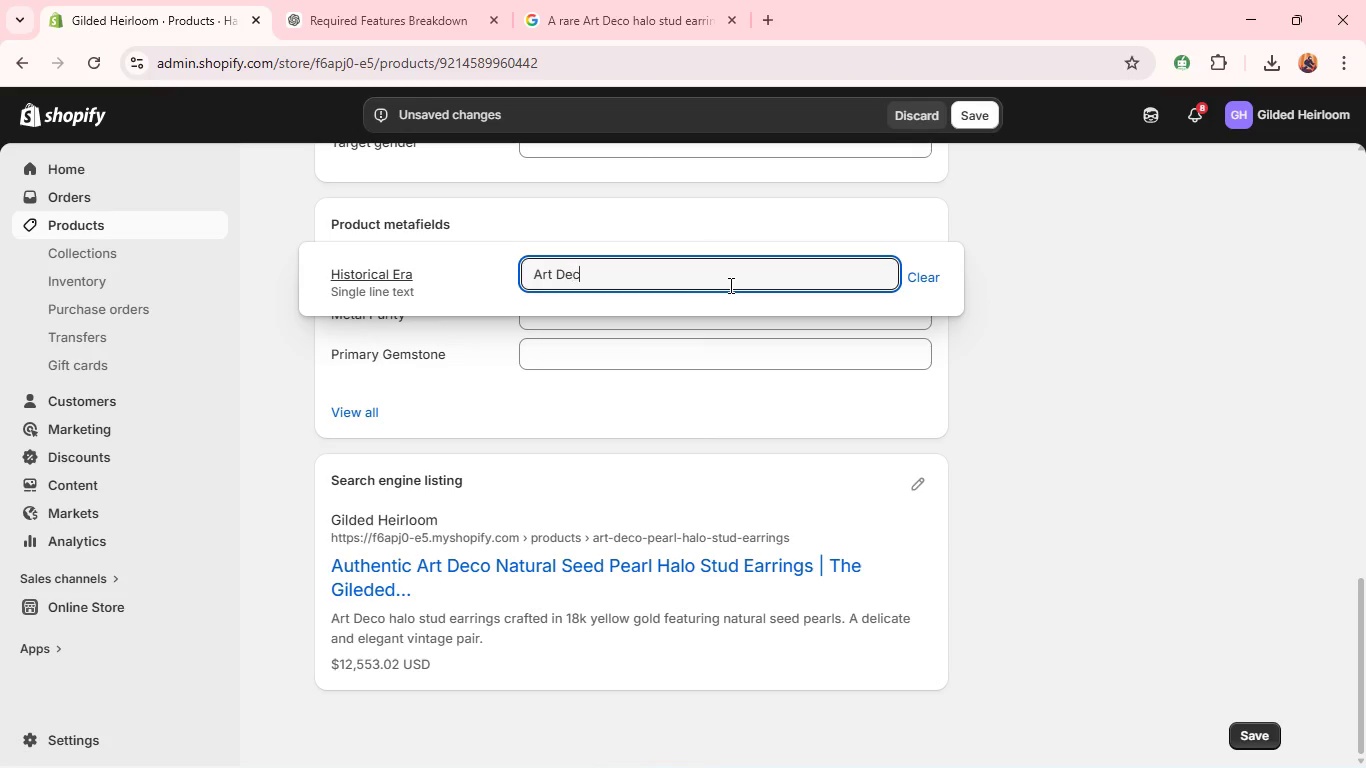 
type(co)
 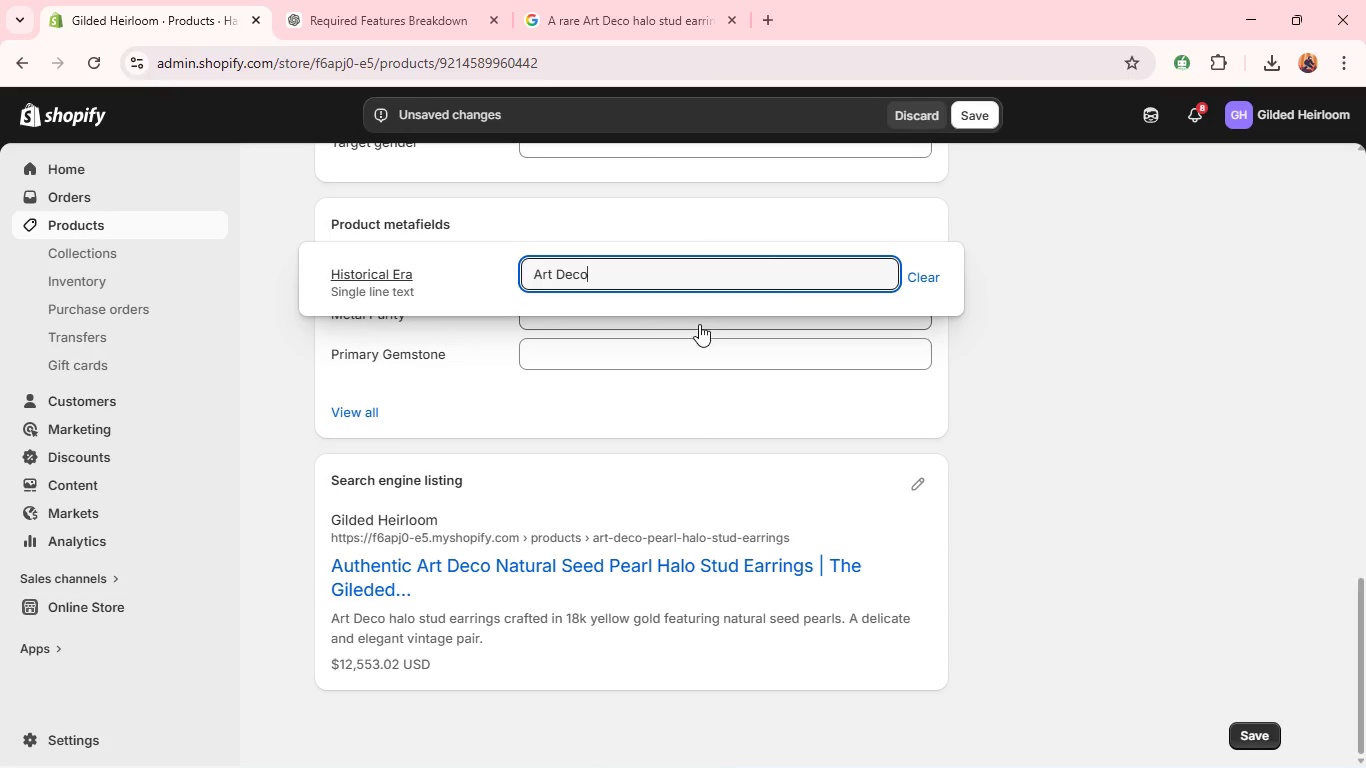 
left_click([699, 325])
 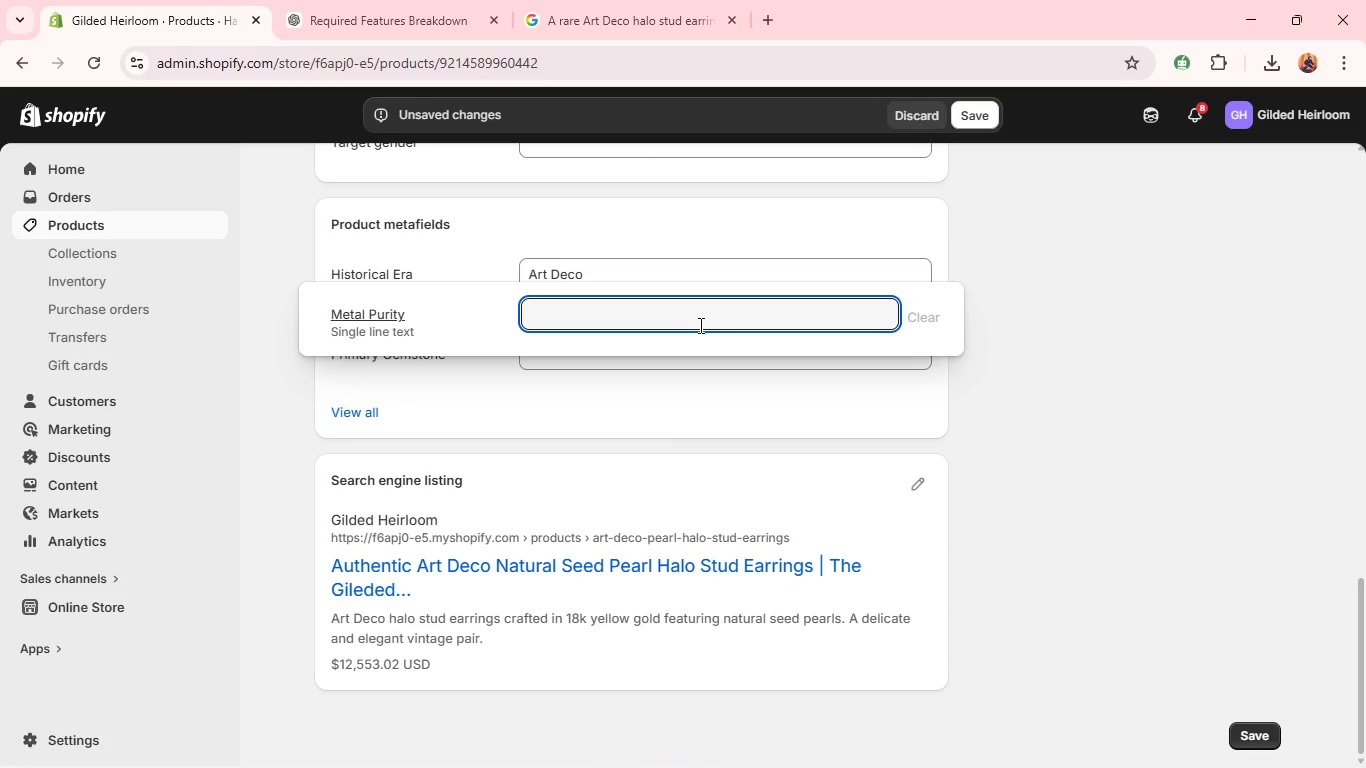 
type(18k Yellow )
 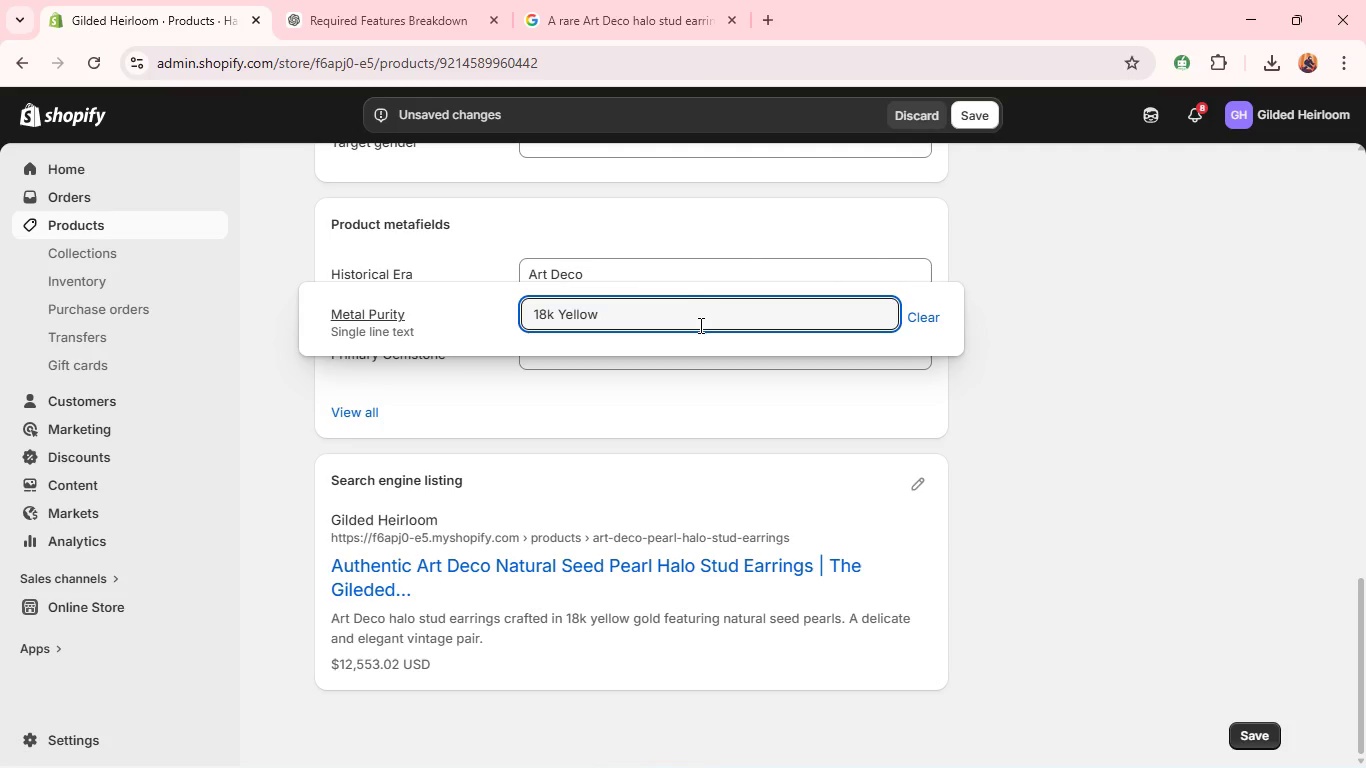 
type(Gold)
 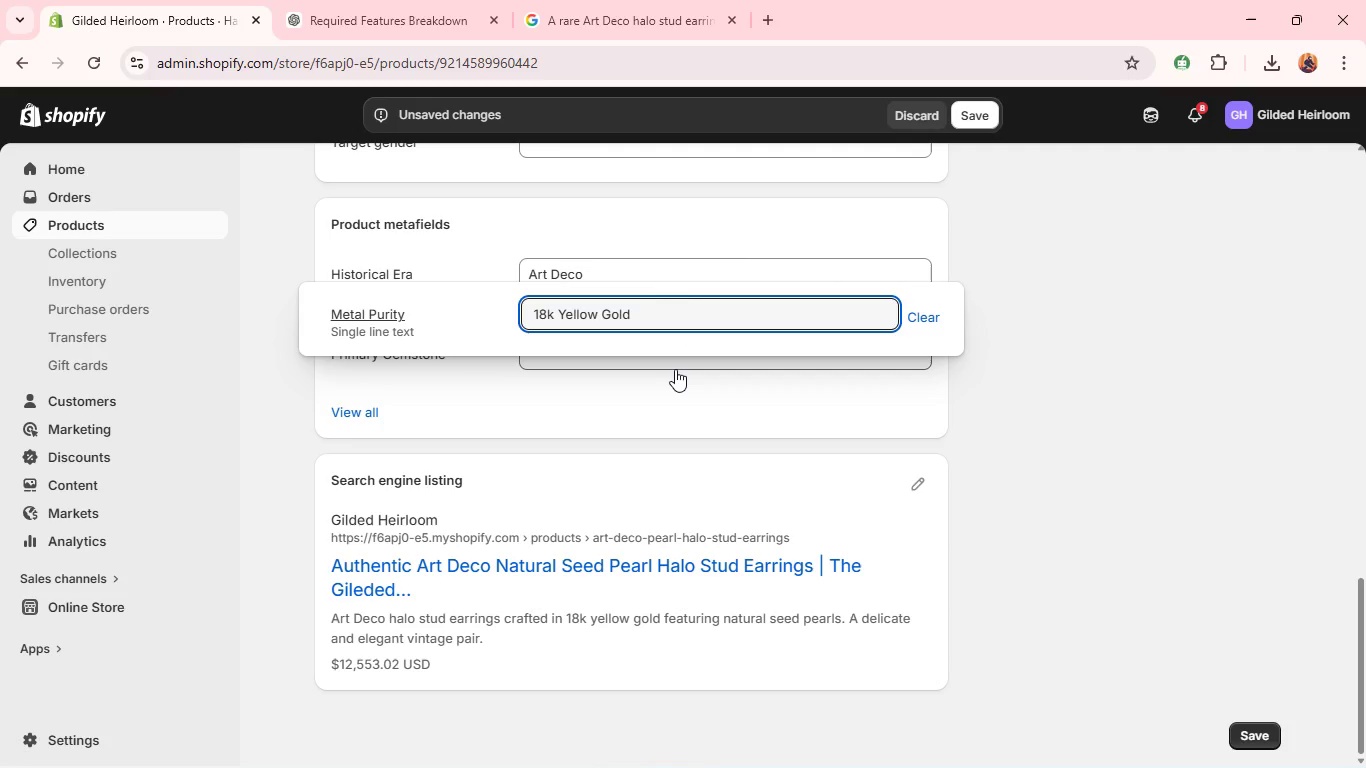 
left_click([675, 369])
 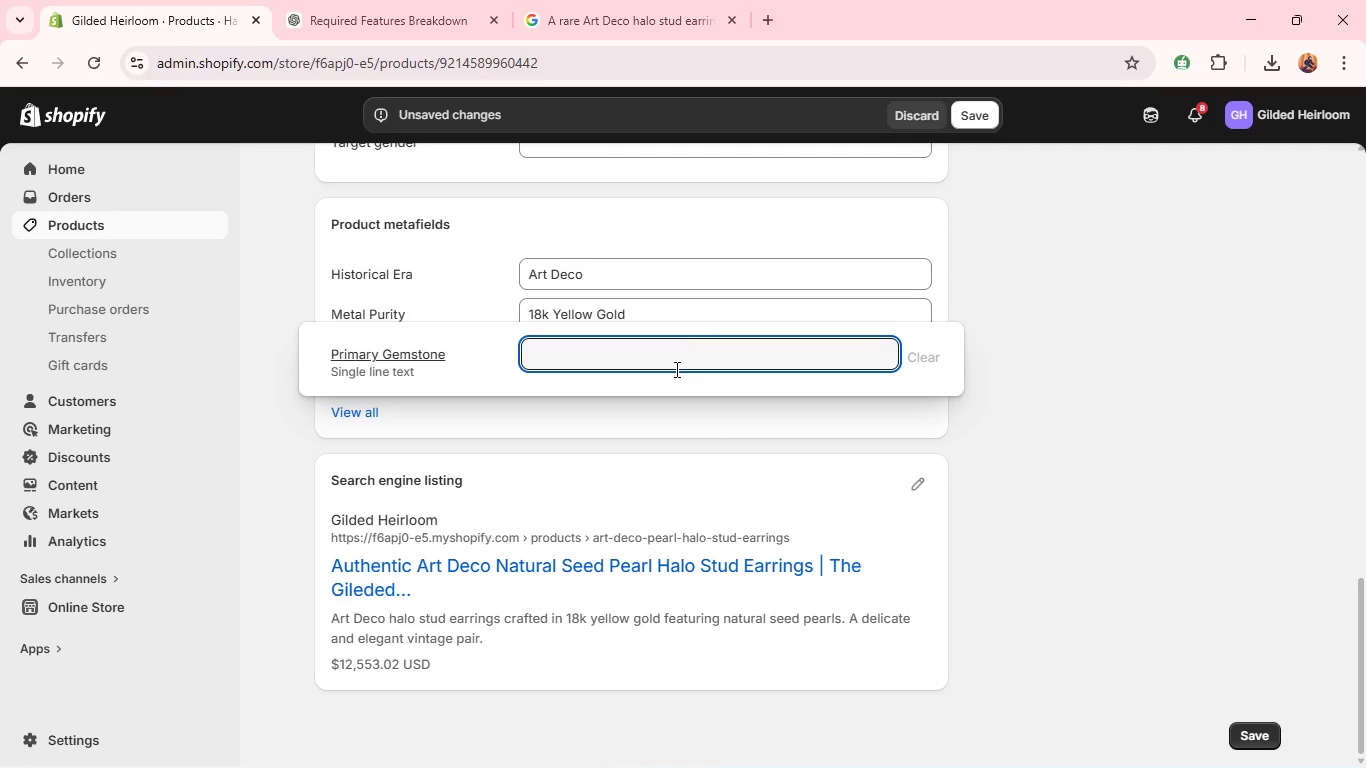 
type(Natural Seed Pear)
 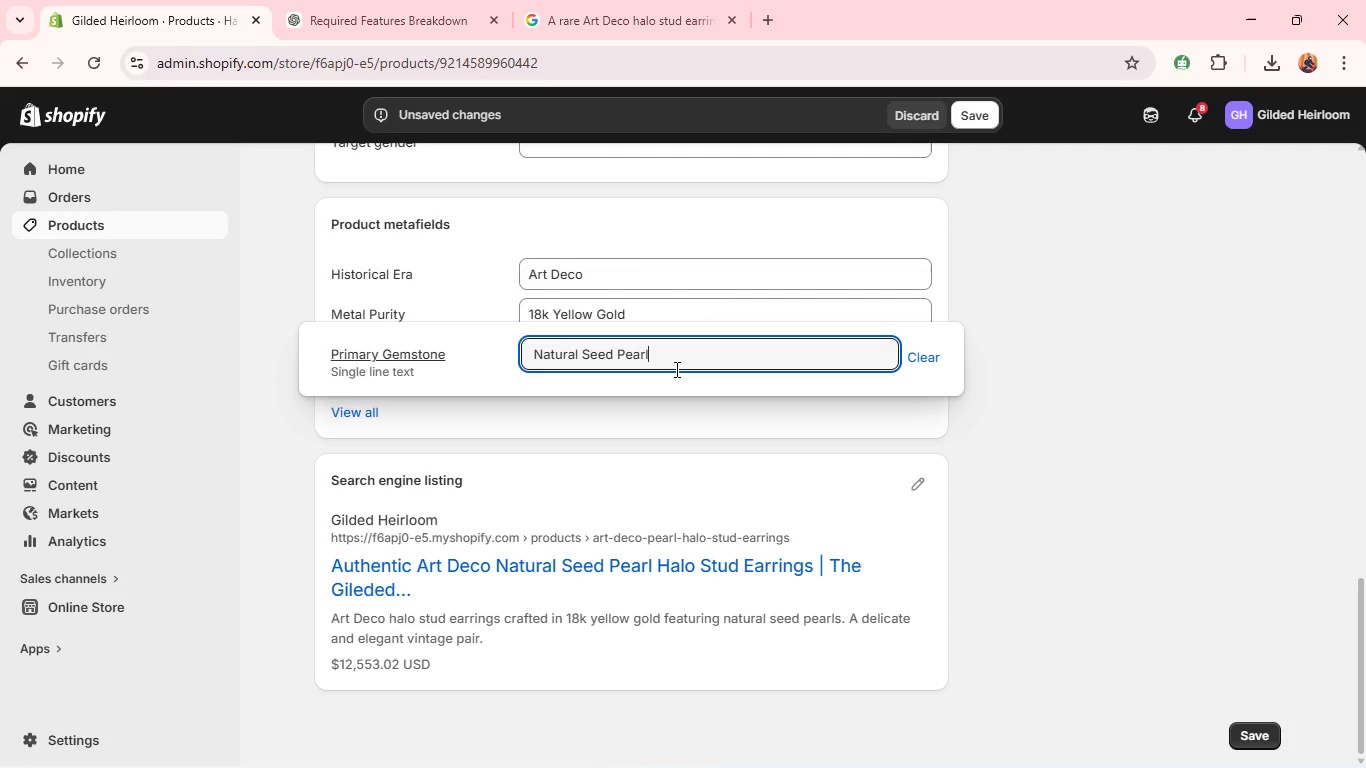 
 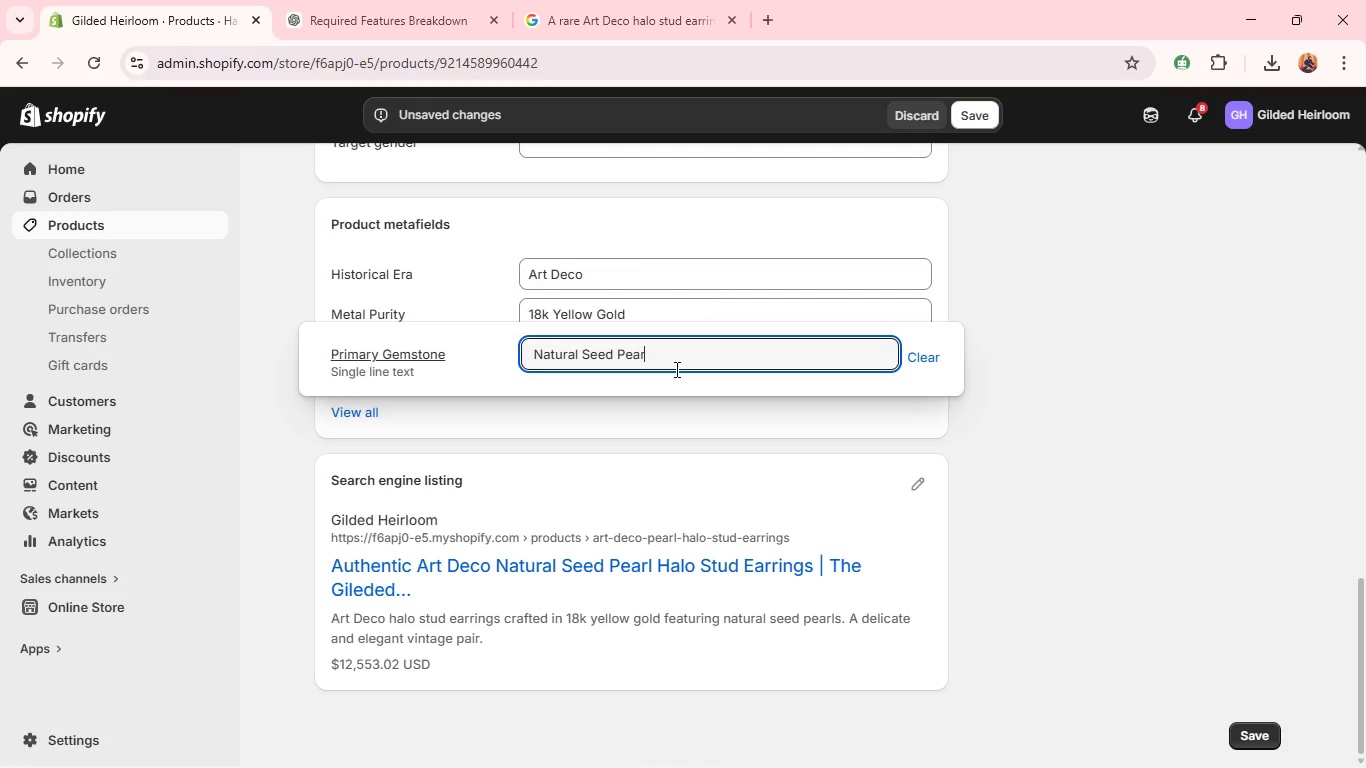 
key(L)
 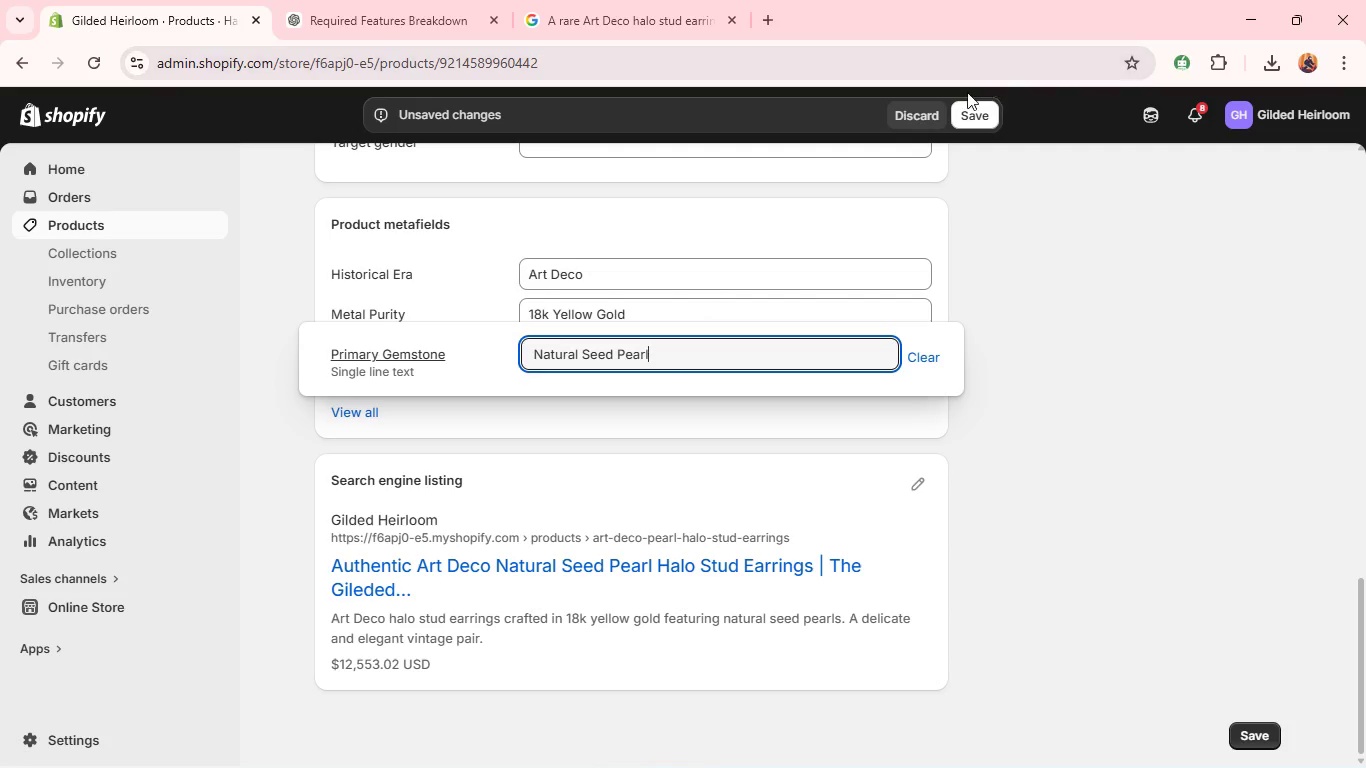 
left_click([987, 100])
 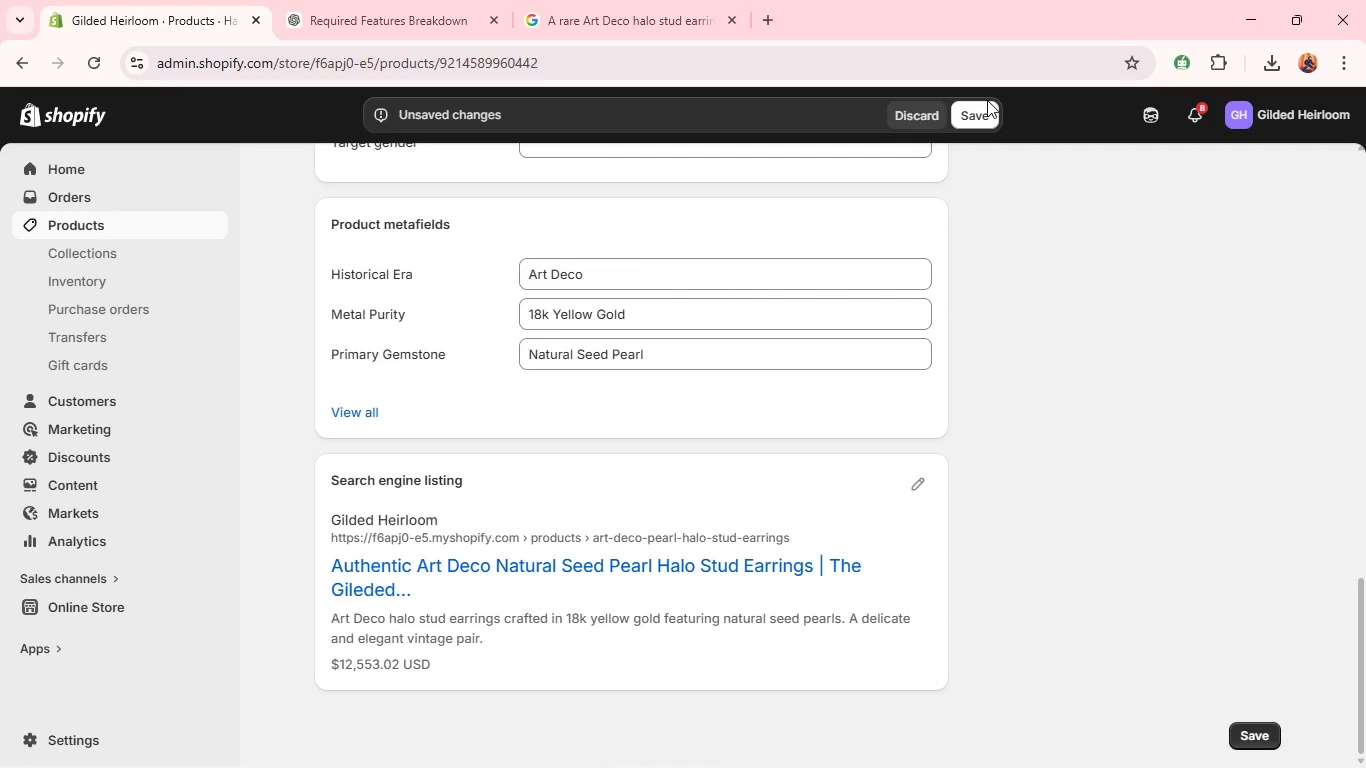 
wait(16.34)
 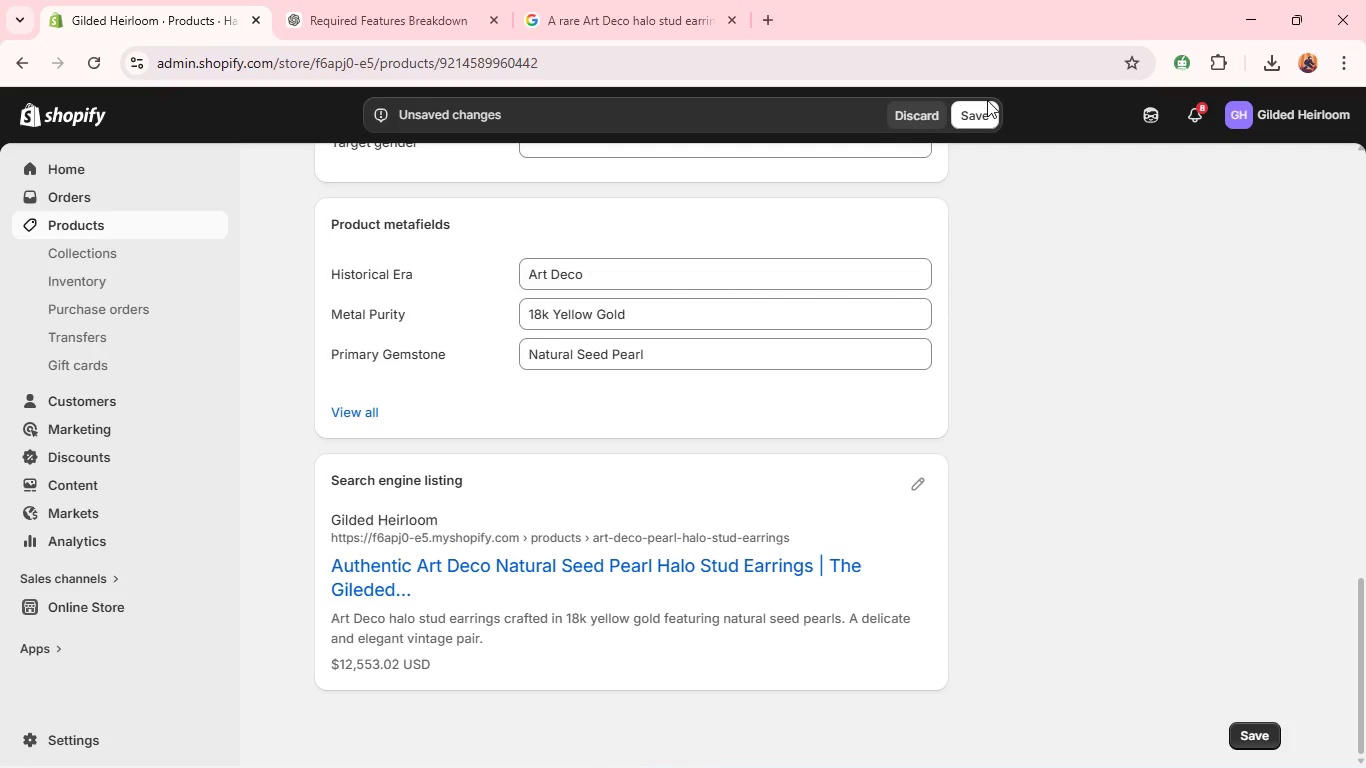 
left_click([970, 122])
 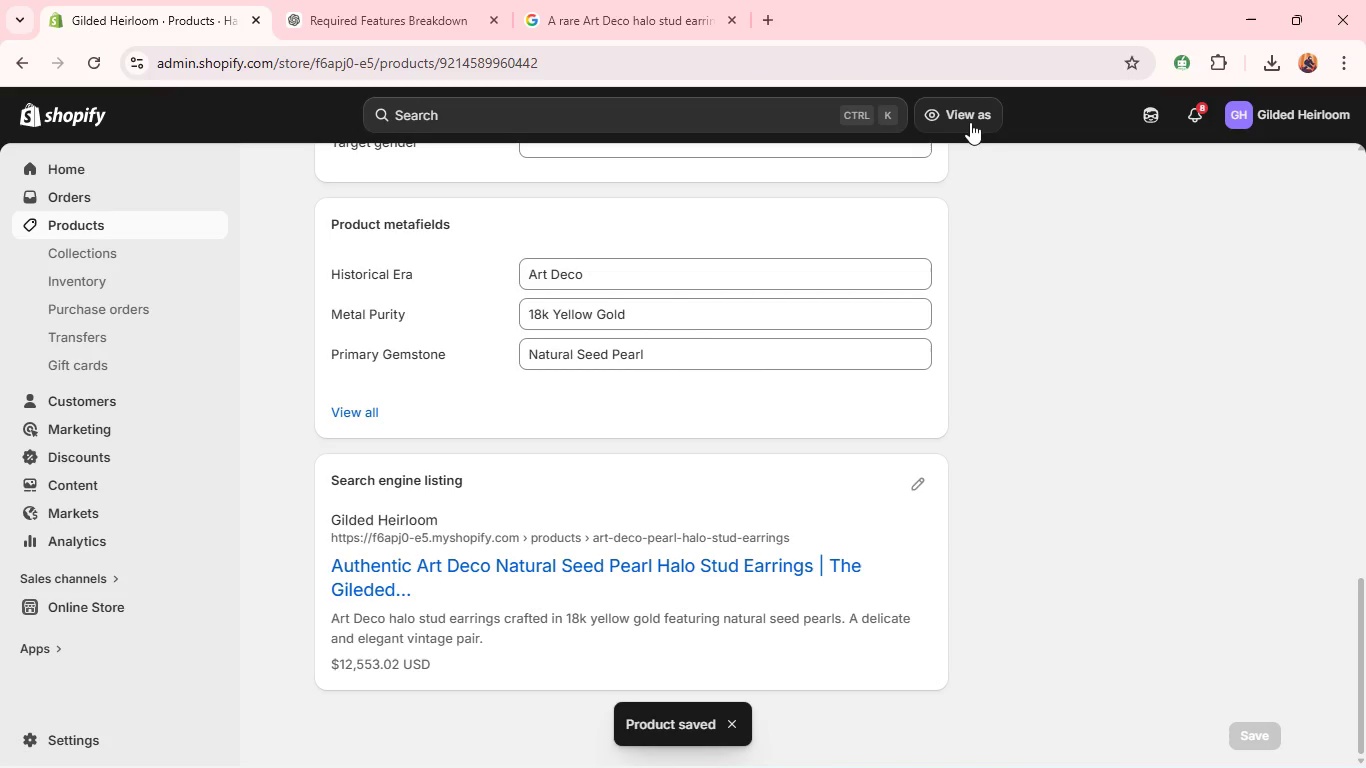 
wait(5.05)
 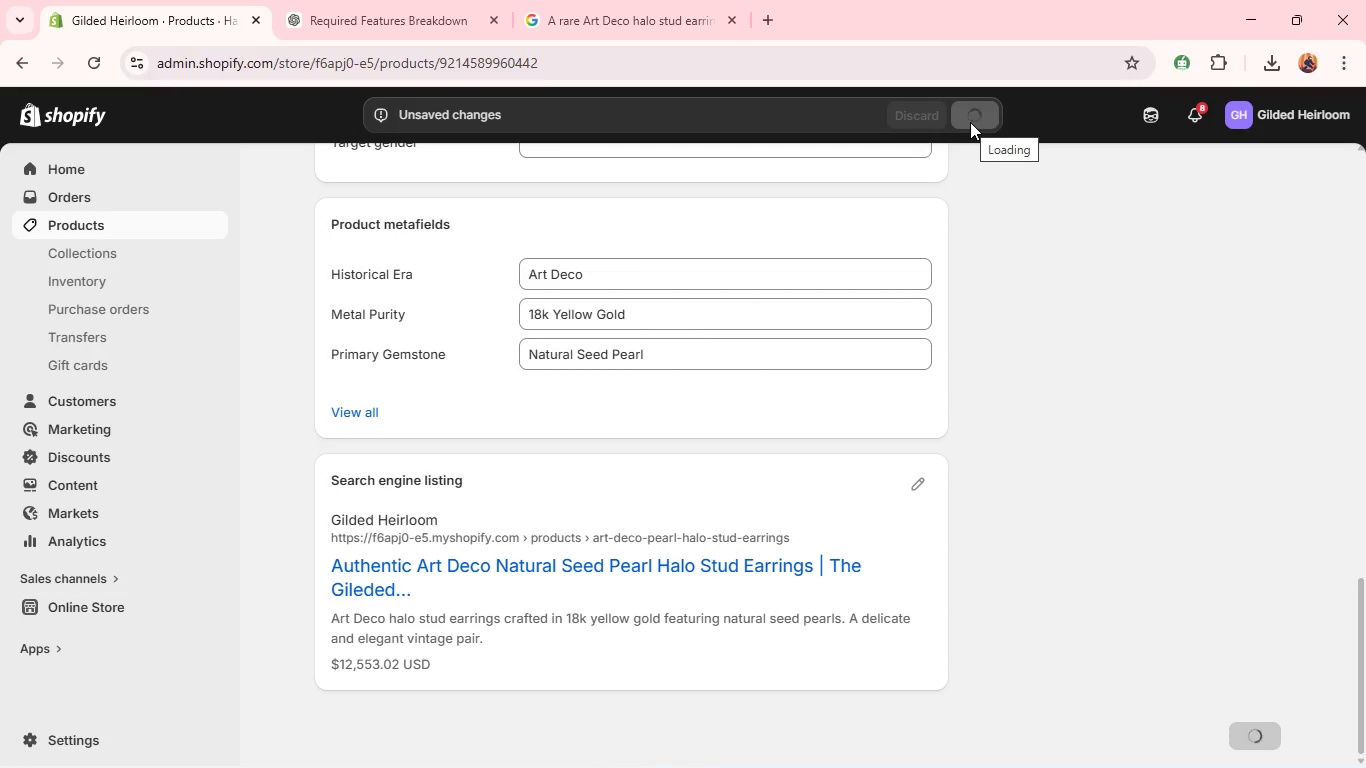 
left_click([56, 224])
 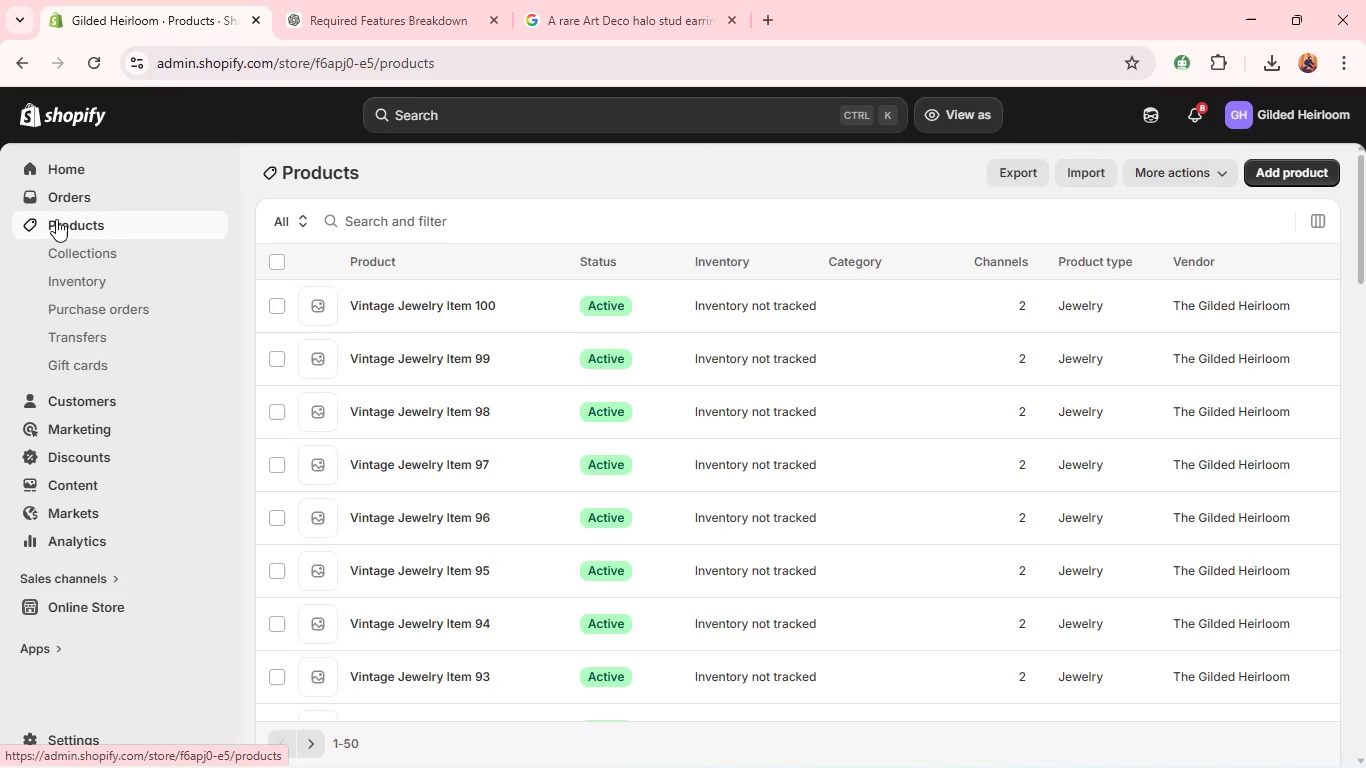 
wait(9.27)
 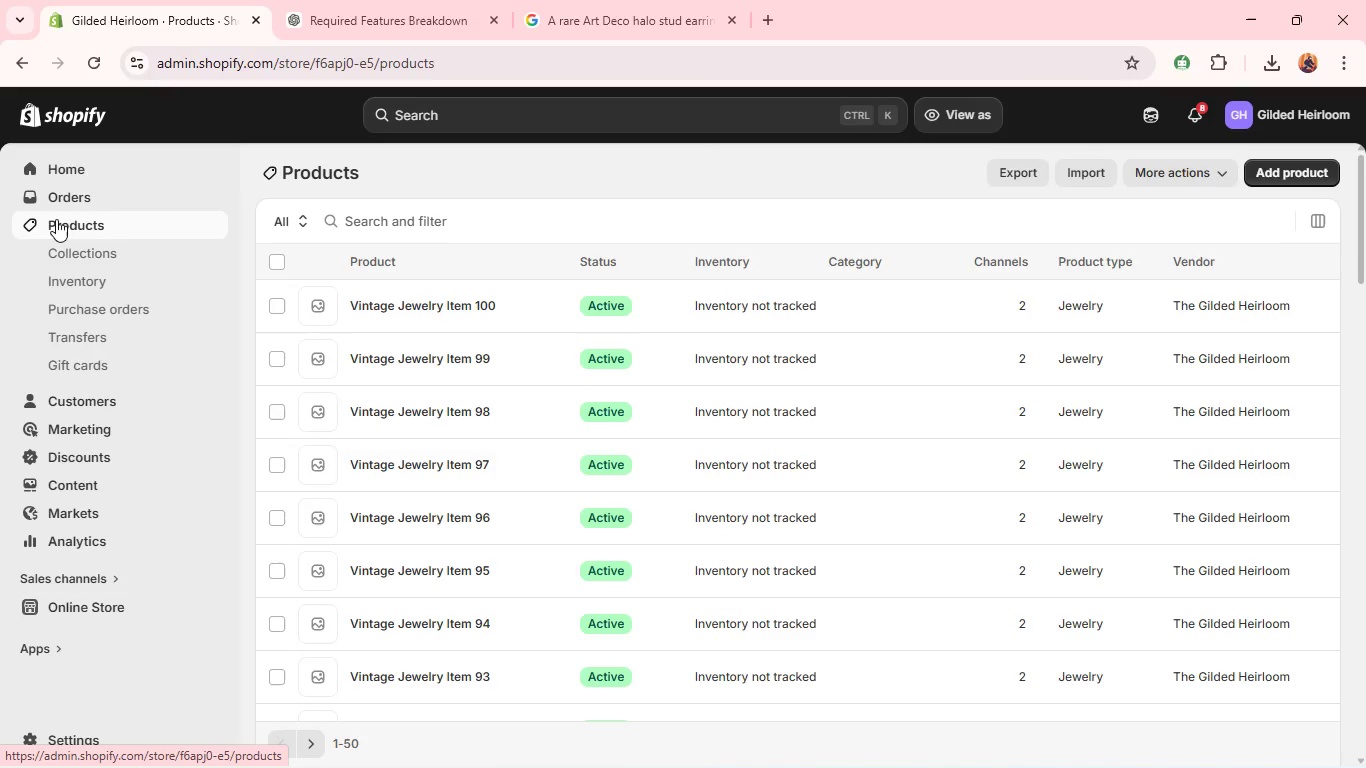 
scroll: coordinate [481, 547], scroll_direction: down, amount: 13.0
 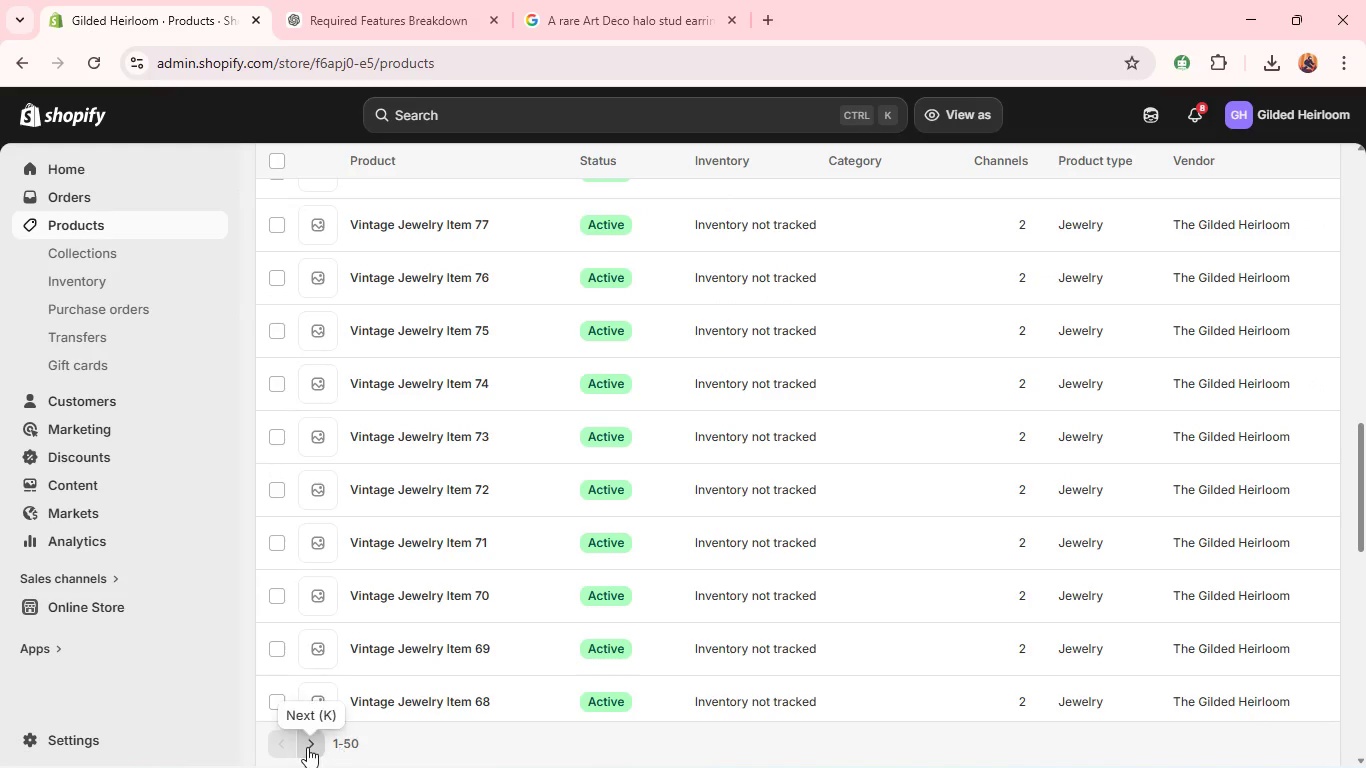 
left_click([307, 747])
 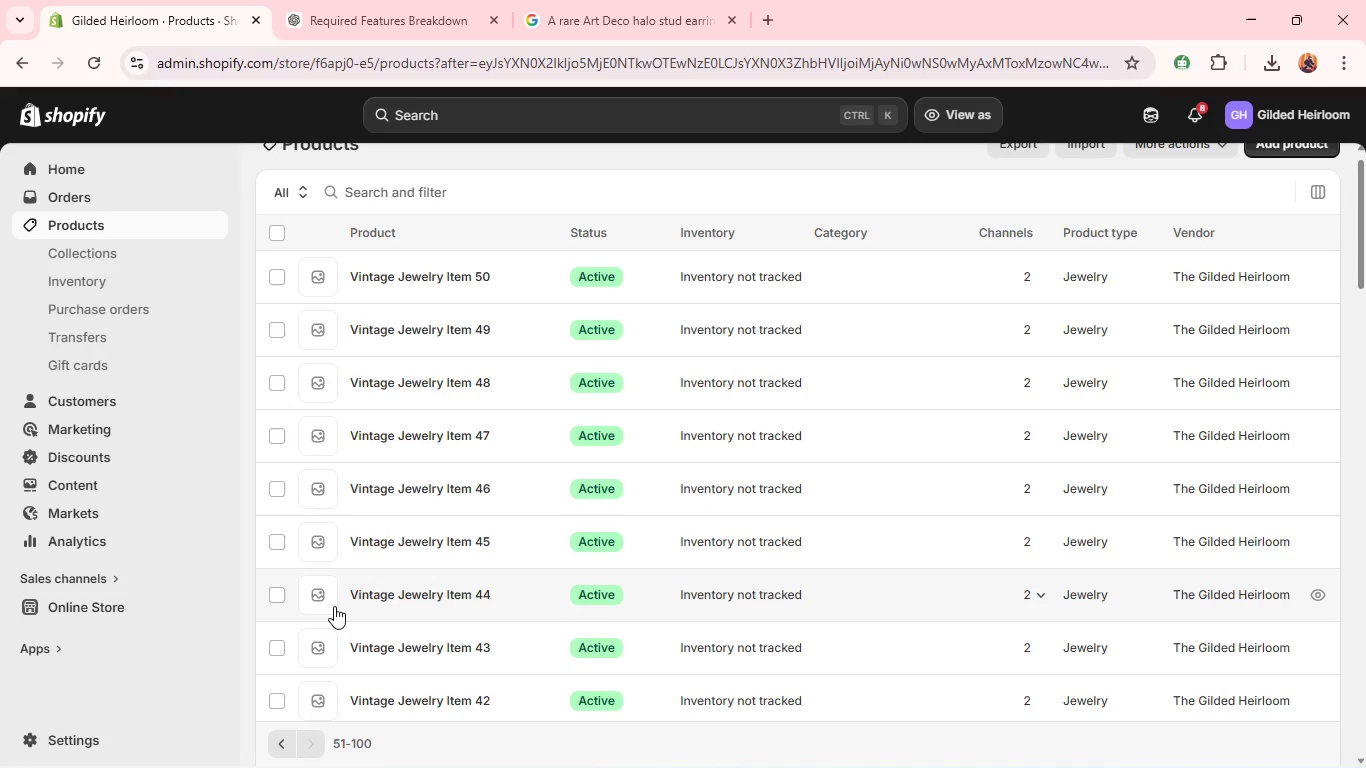 
wait(7.23)
 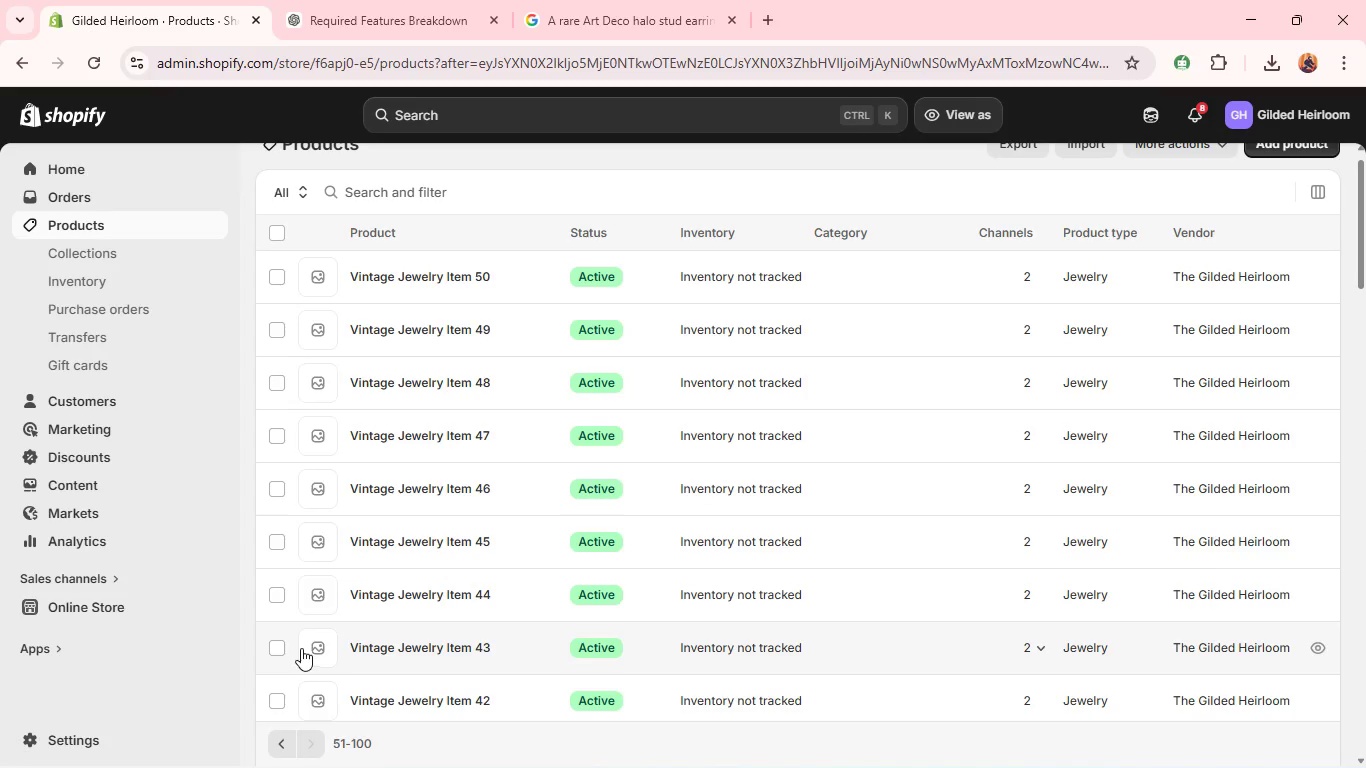 
scroll: coordinate [408, 557], scroll_direction: down, amount: 8.0
 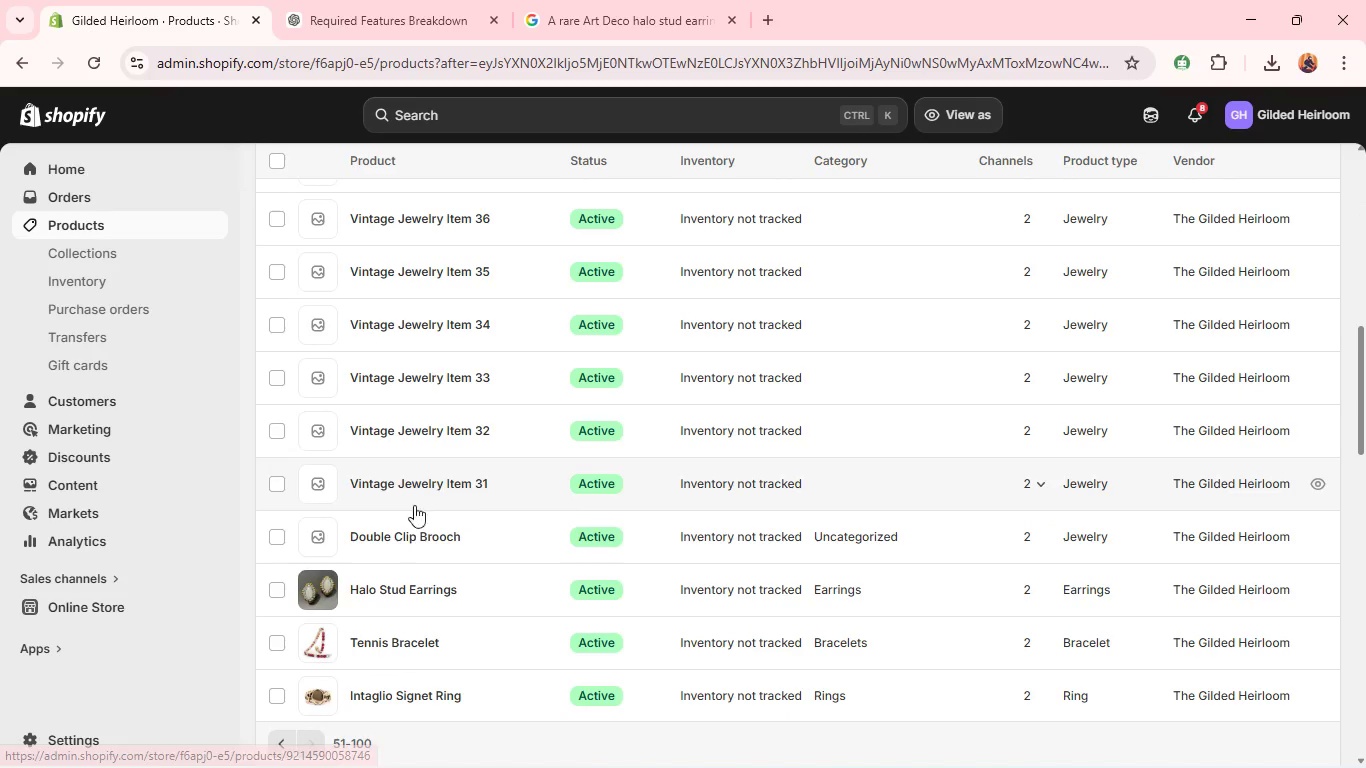 
left_click([408, 530])
 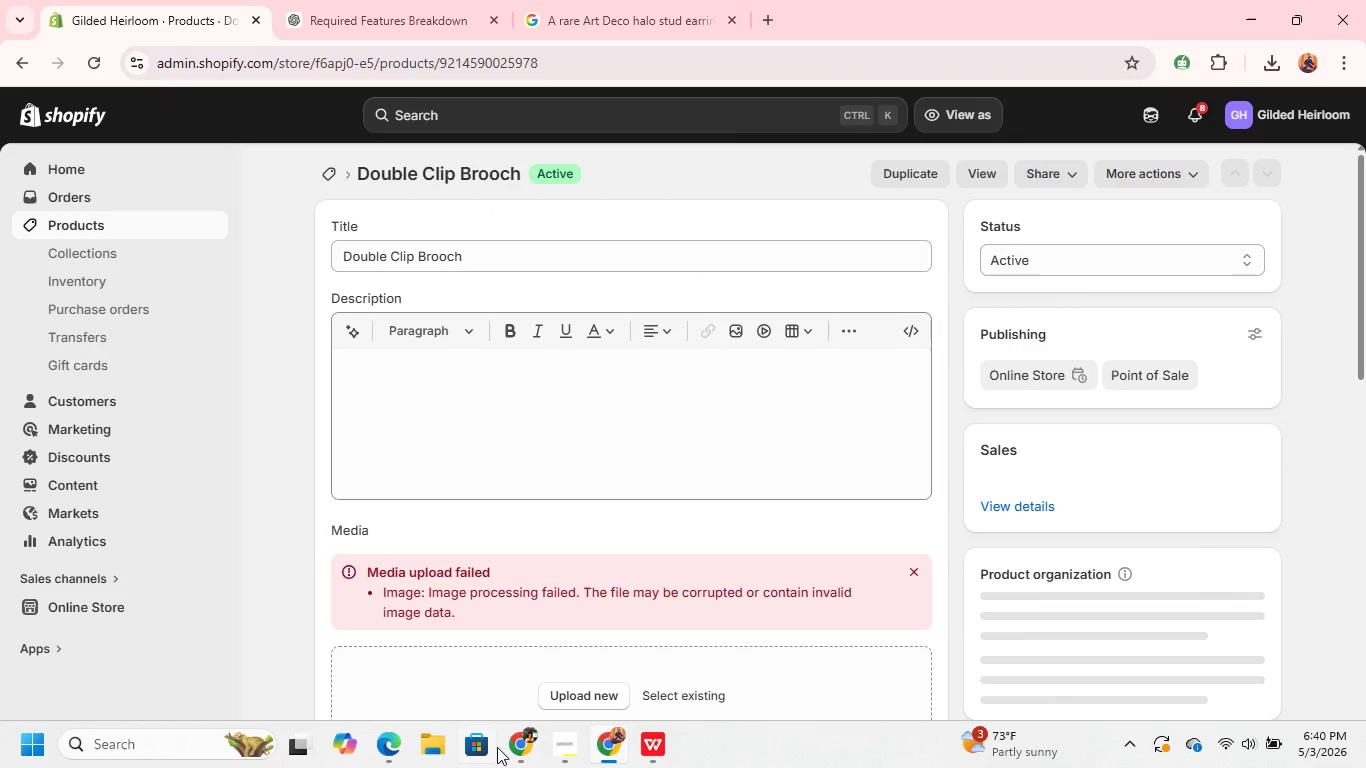 
left_click([511, 742])
 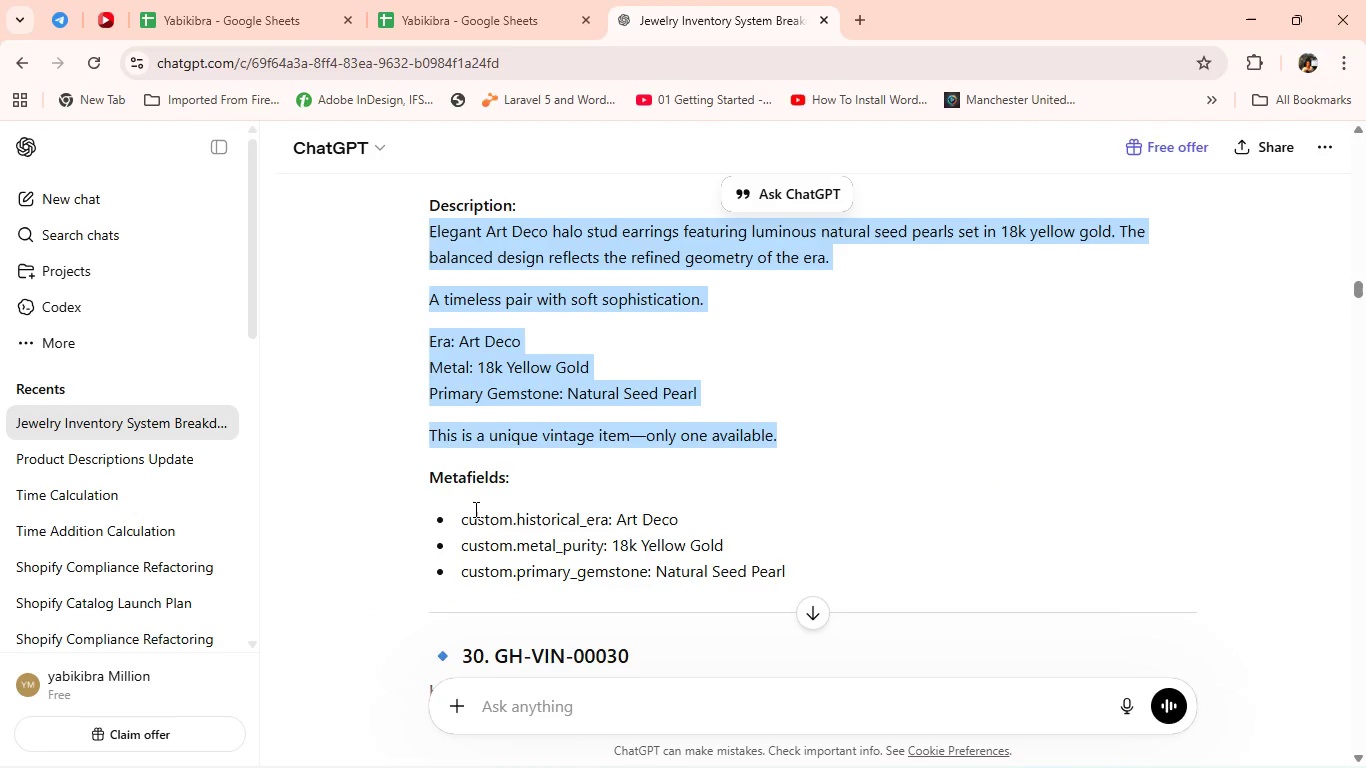 
key(C)
 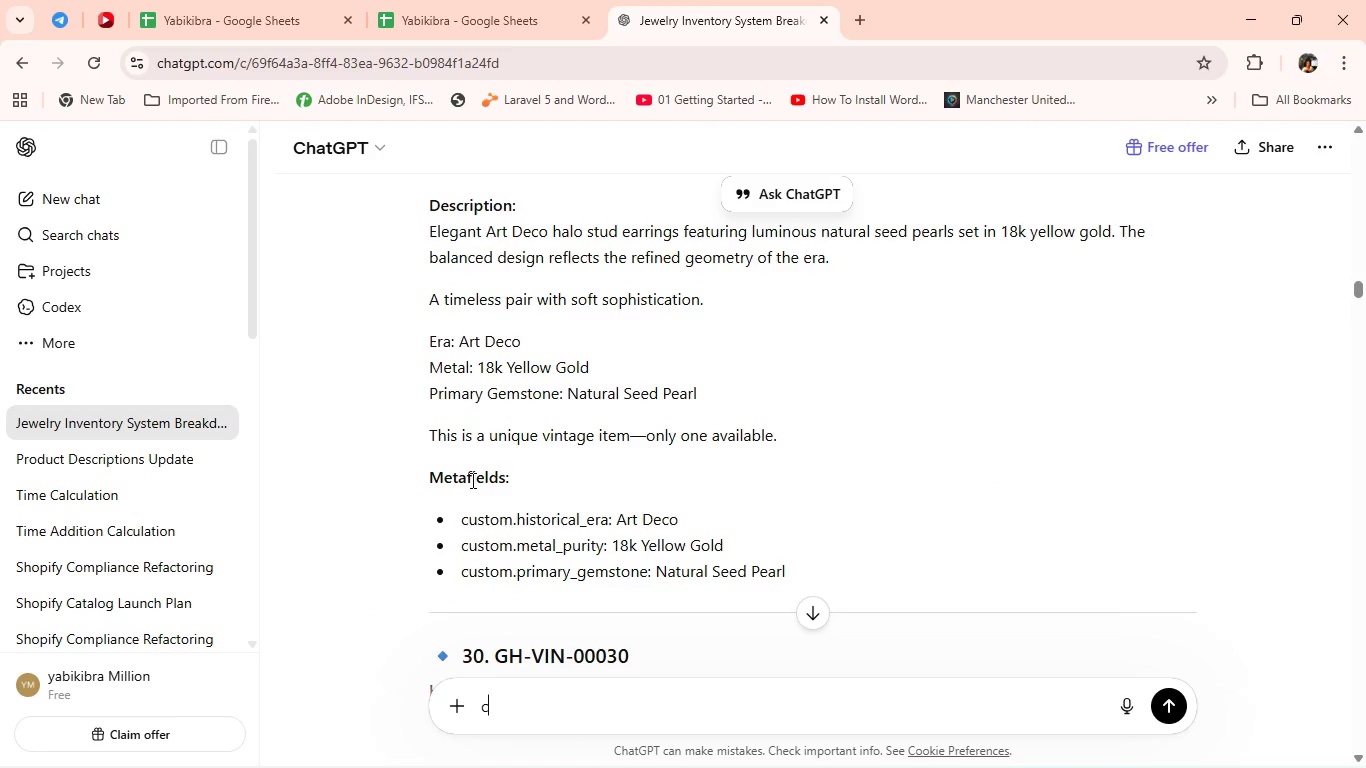 
scroll: coordinate [411, 450], scroll_direction: down, amount: 3.0
 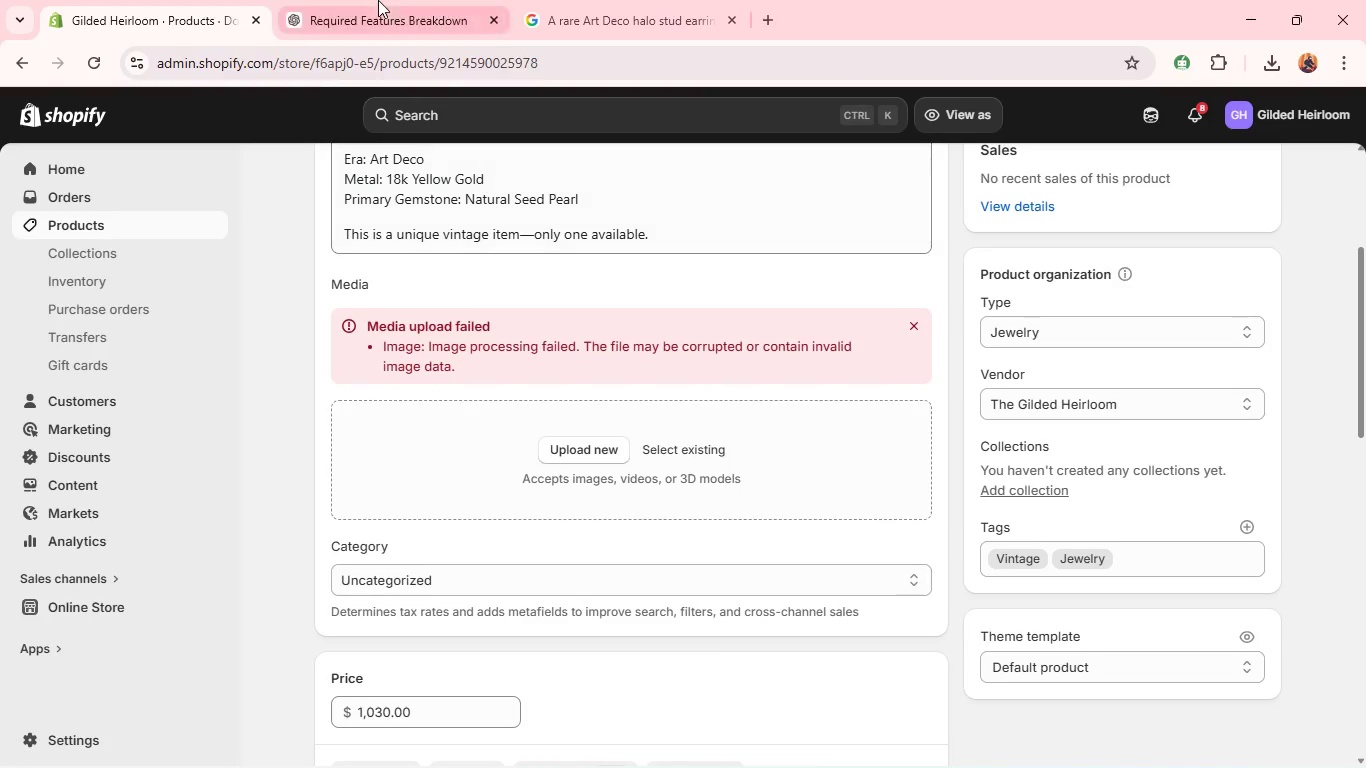 
key(Alt+Tab)
 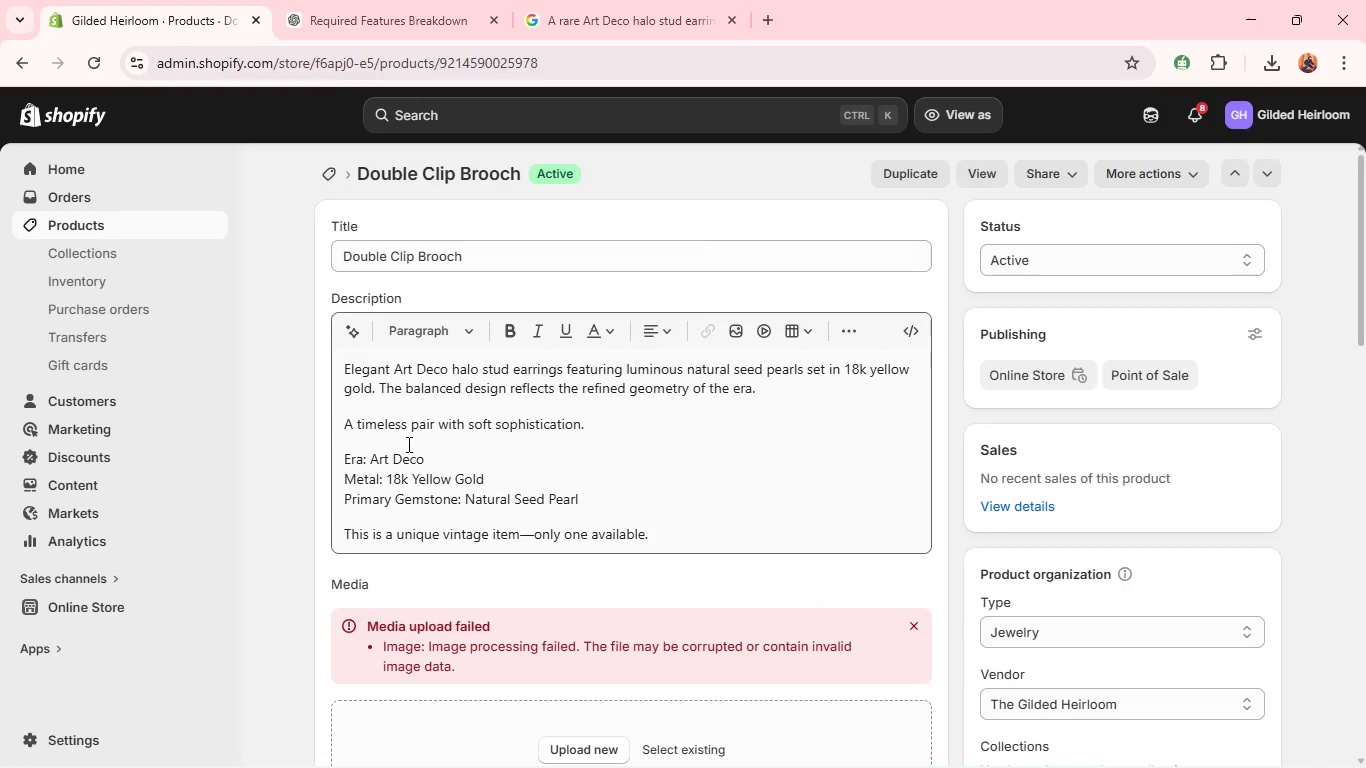 
left_click([378, 0])
 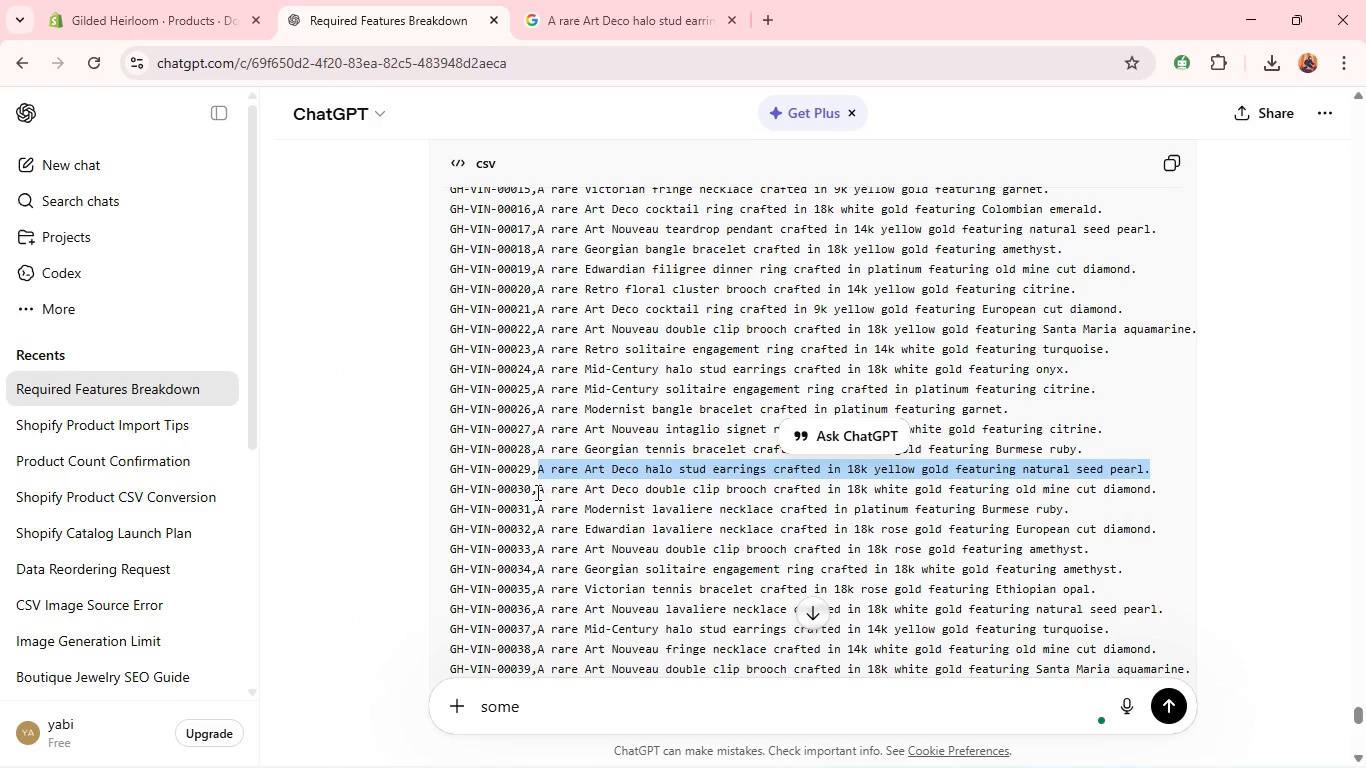 
left_click_drag(start_coordinate=[534, 492], to_coordinate=[1174, 495])
 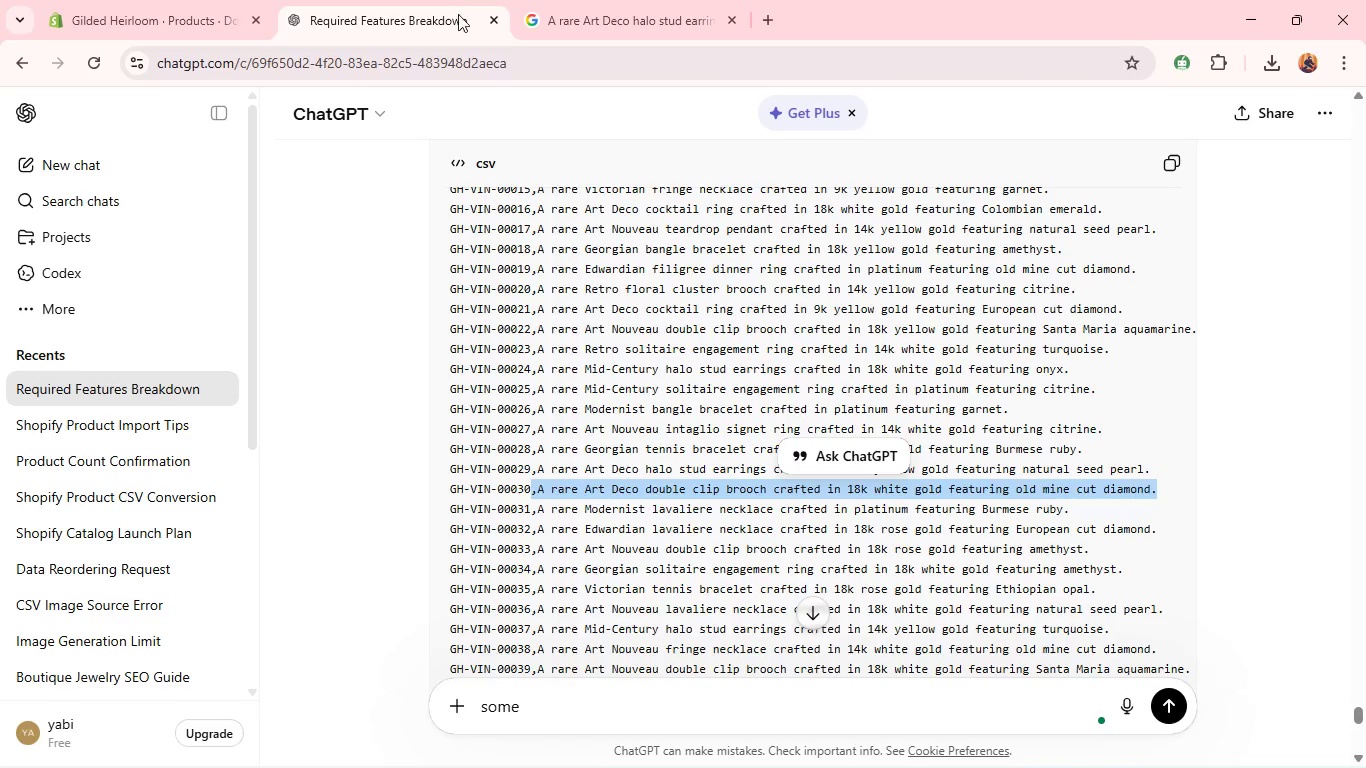 
key(Control+C)
 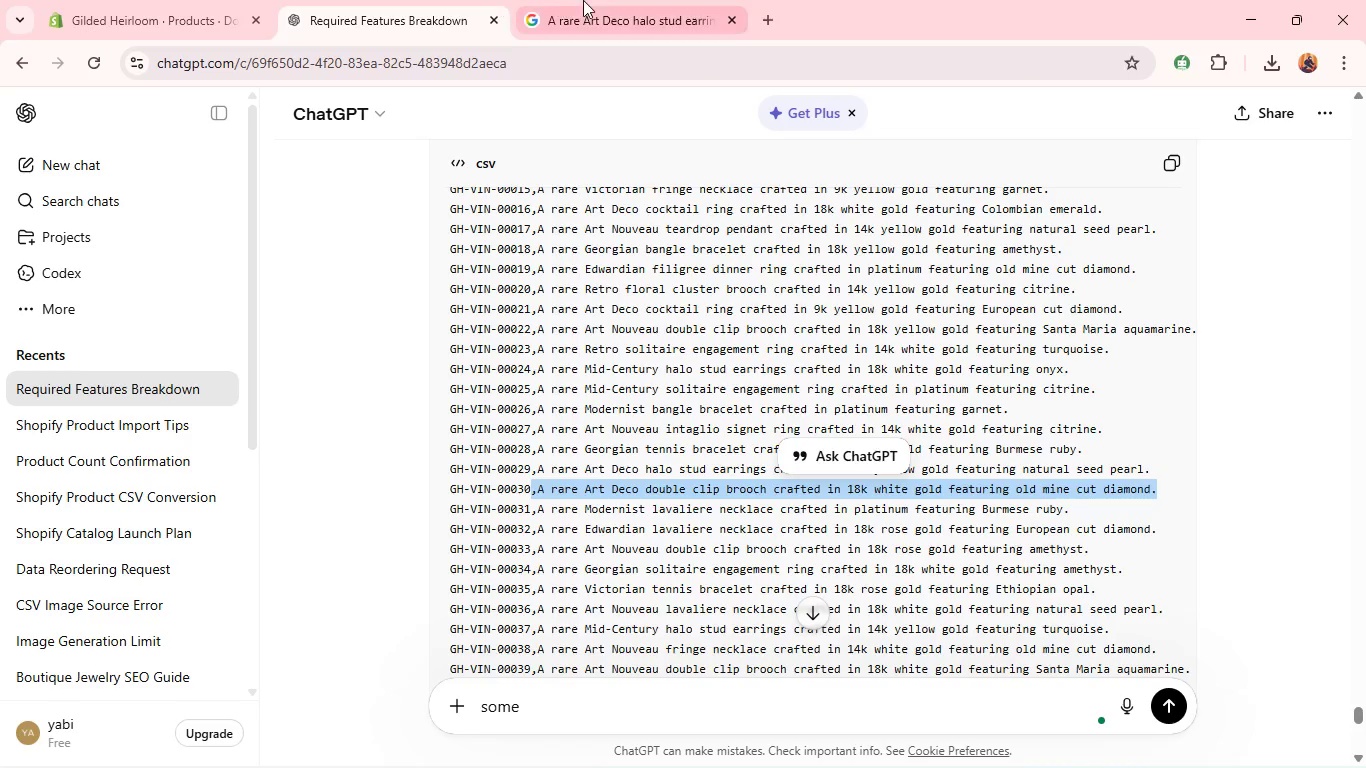 
left_click([588, 0])
 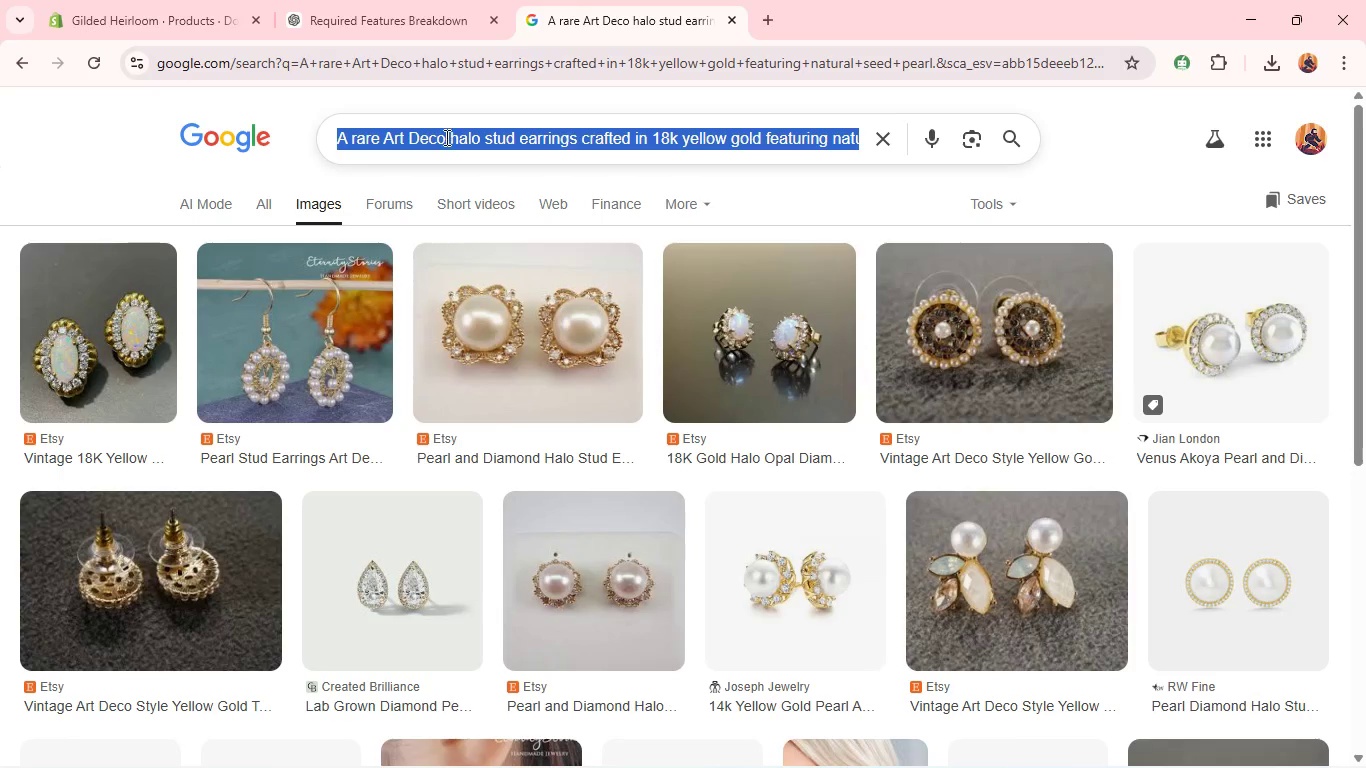 
left_click([445, 137])
 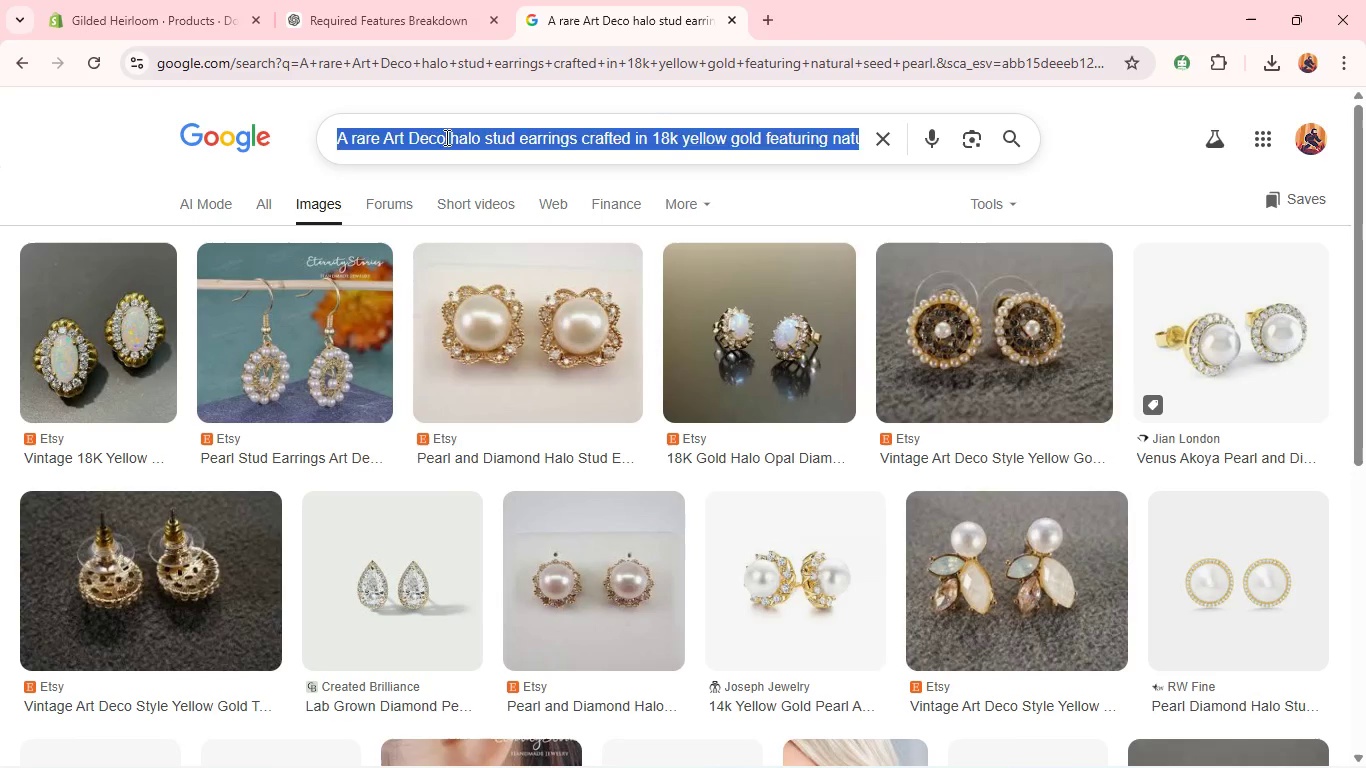 
key(Control+A)
 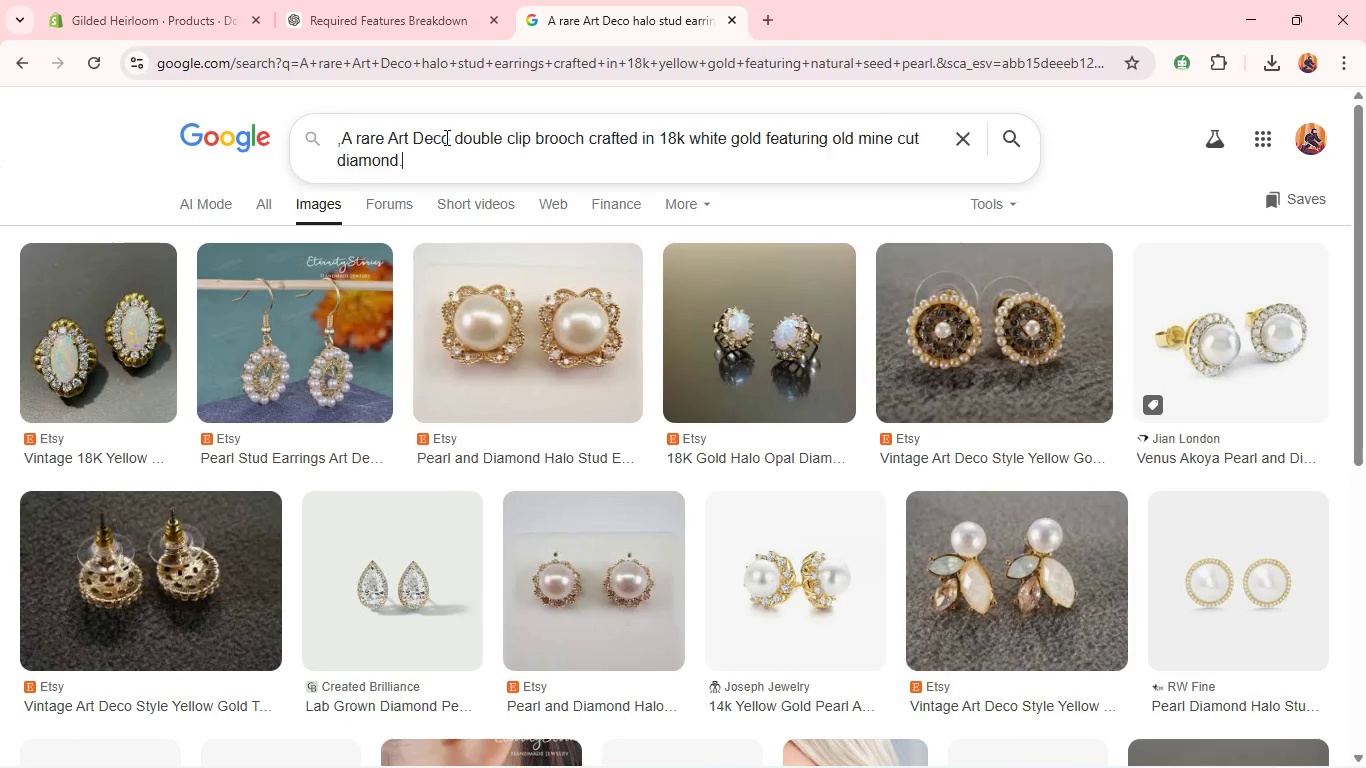 
key(Control+V)
 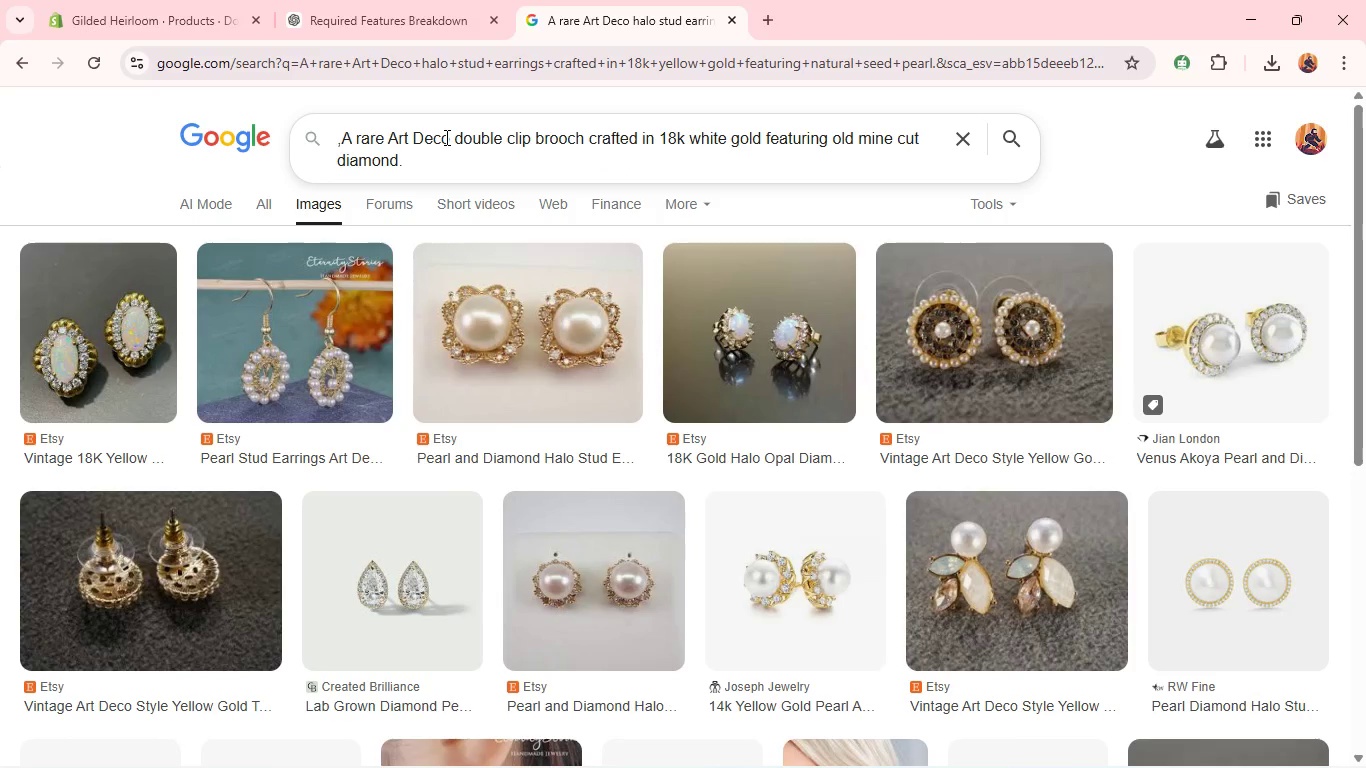 
key(Enter)
 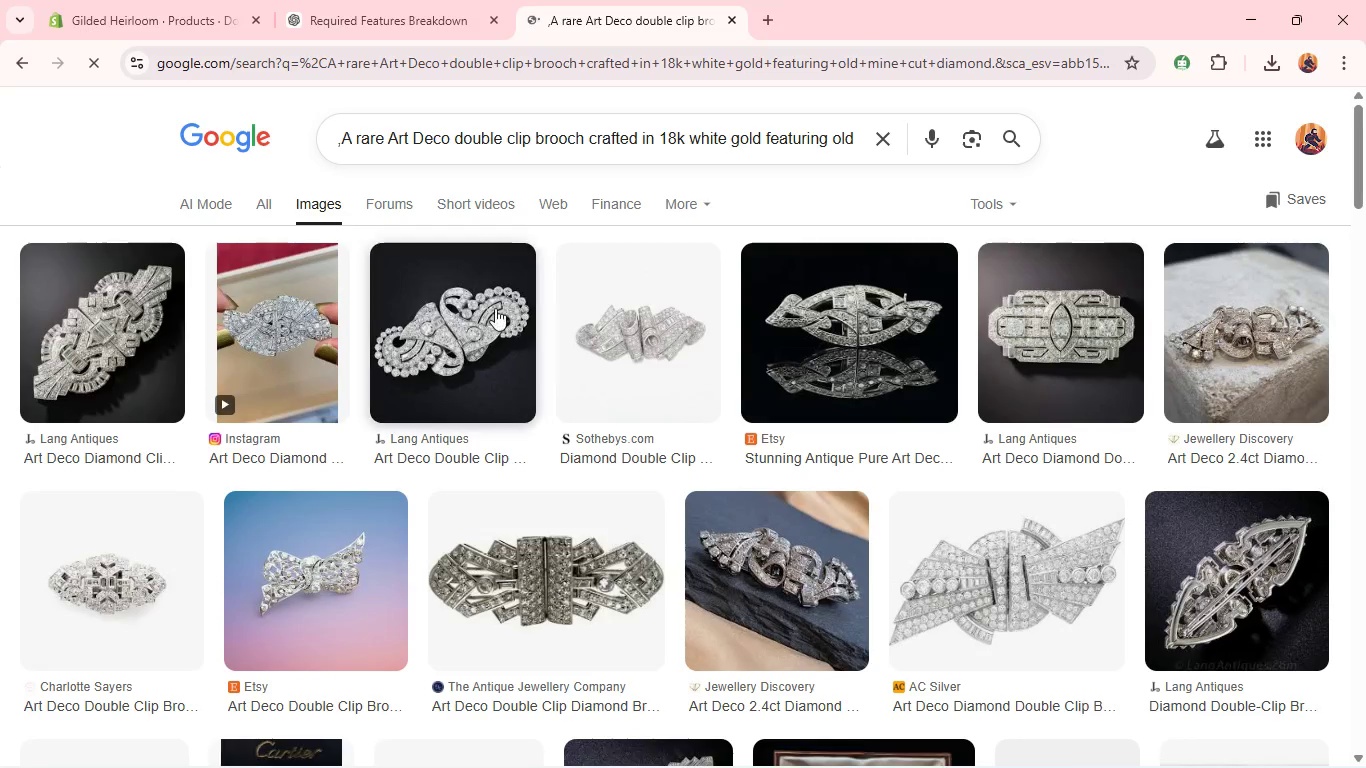 
right_click([436, 306])
 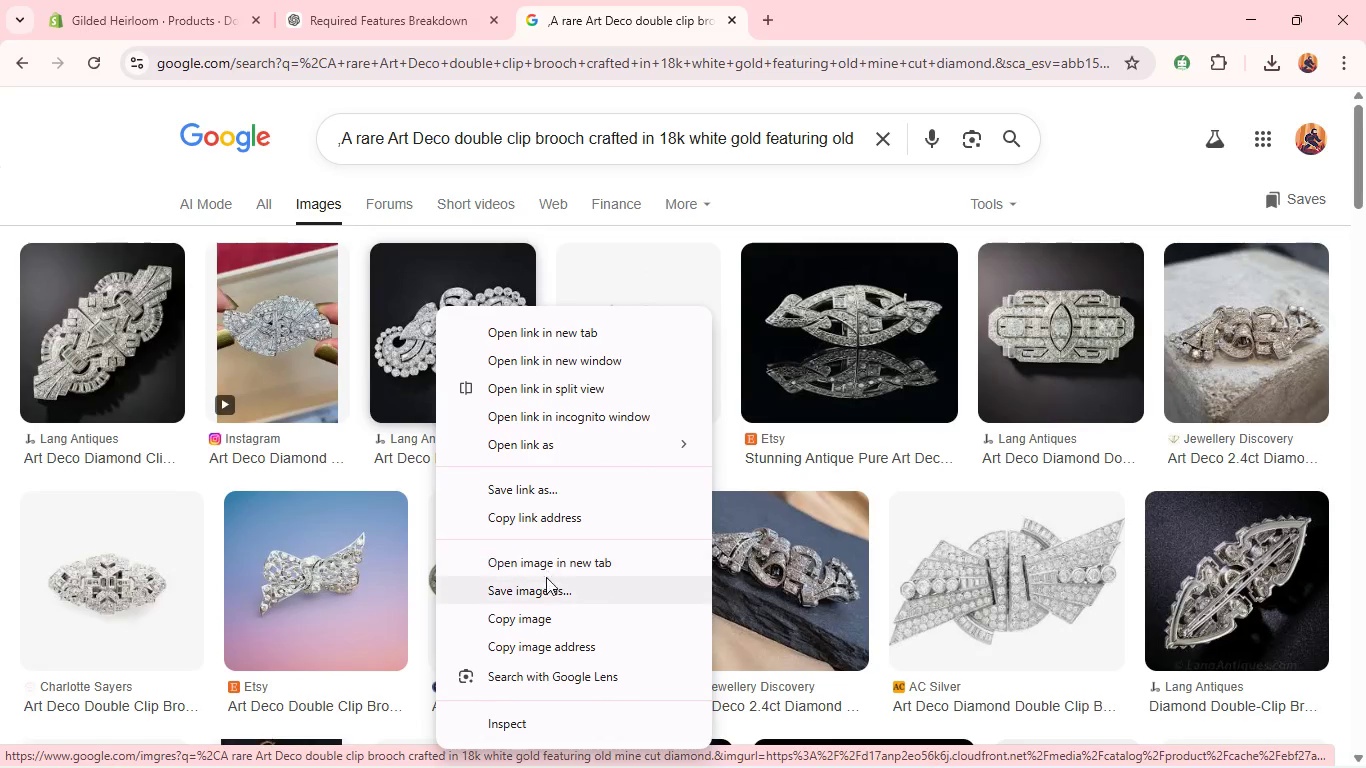 
left_click([545, 585])
 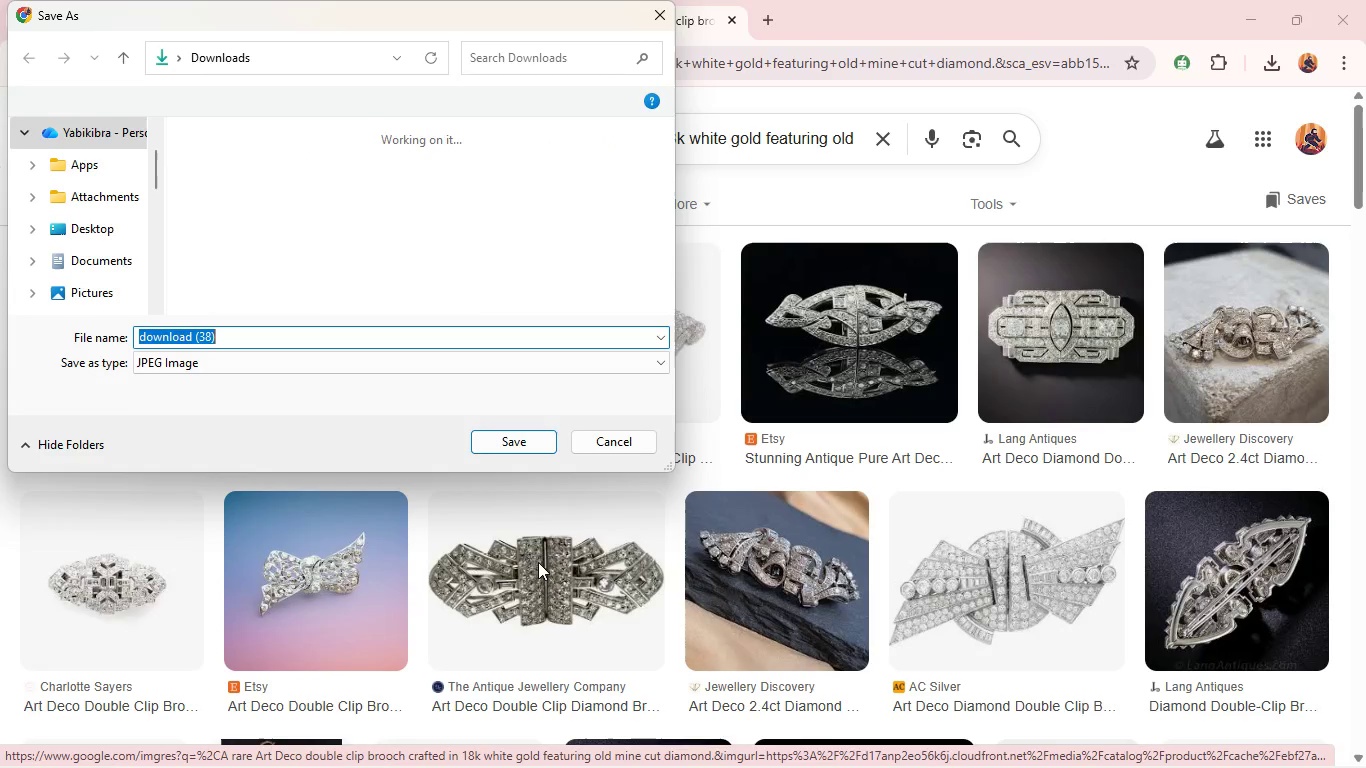 
key(Enter)
 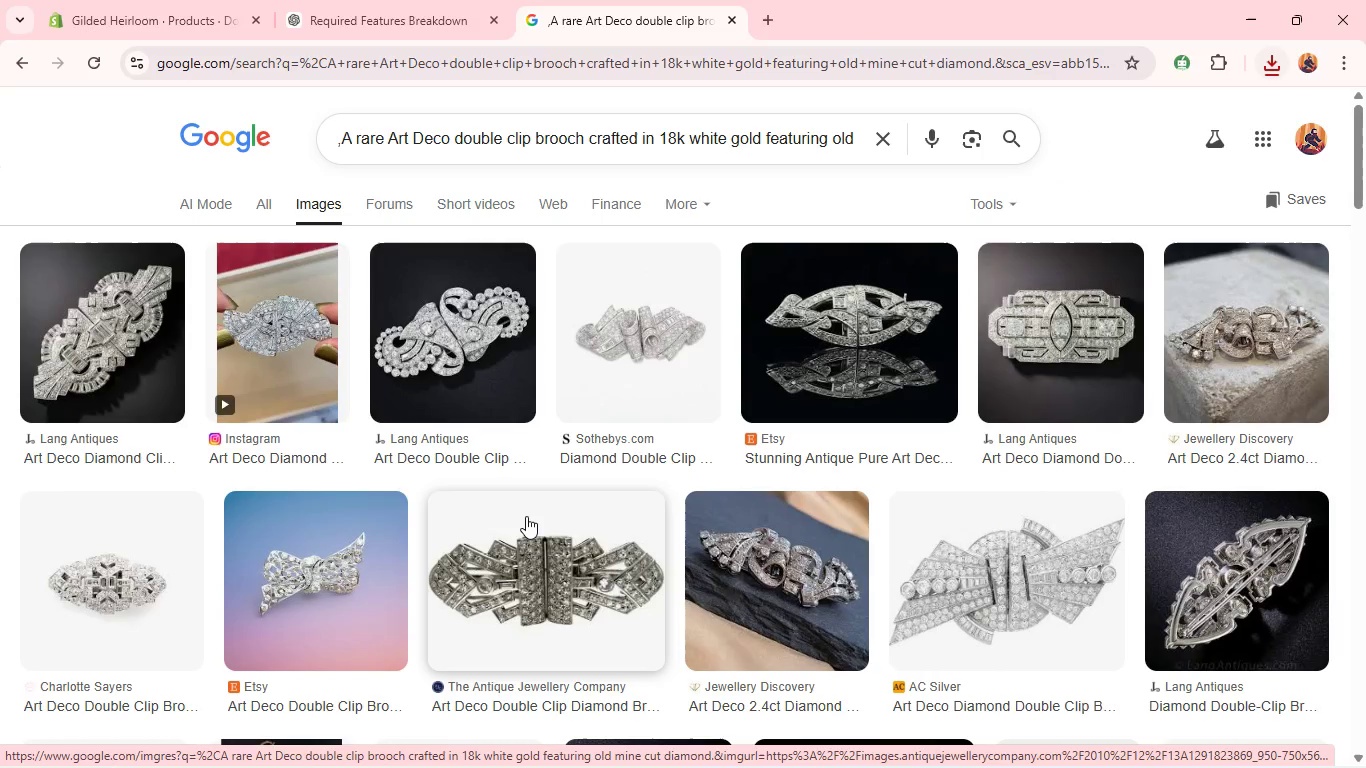 
wait(7.8)
 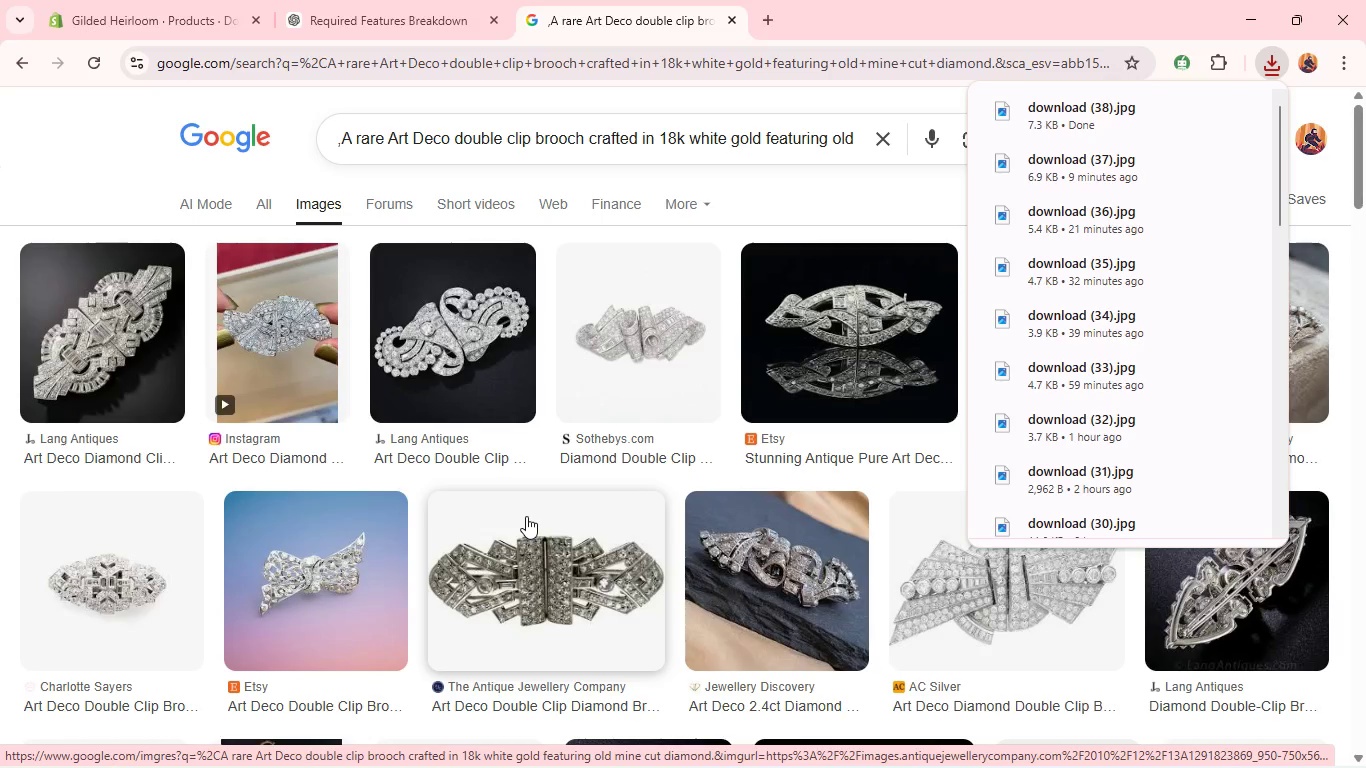 
left_click([118, 0])
 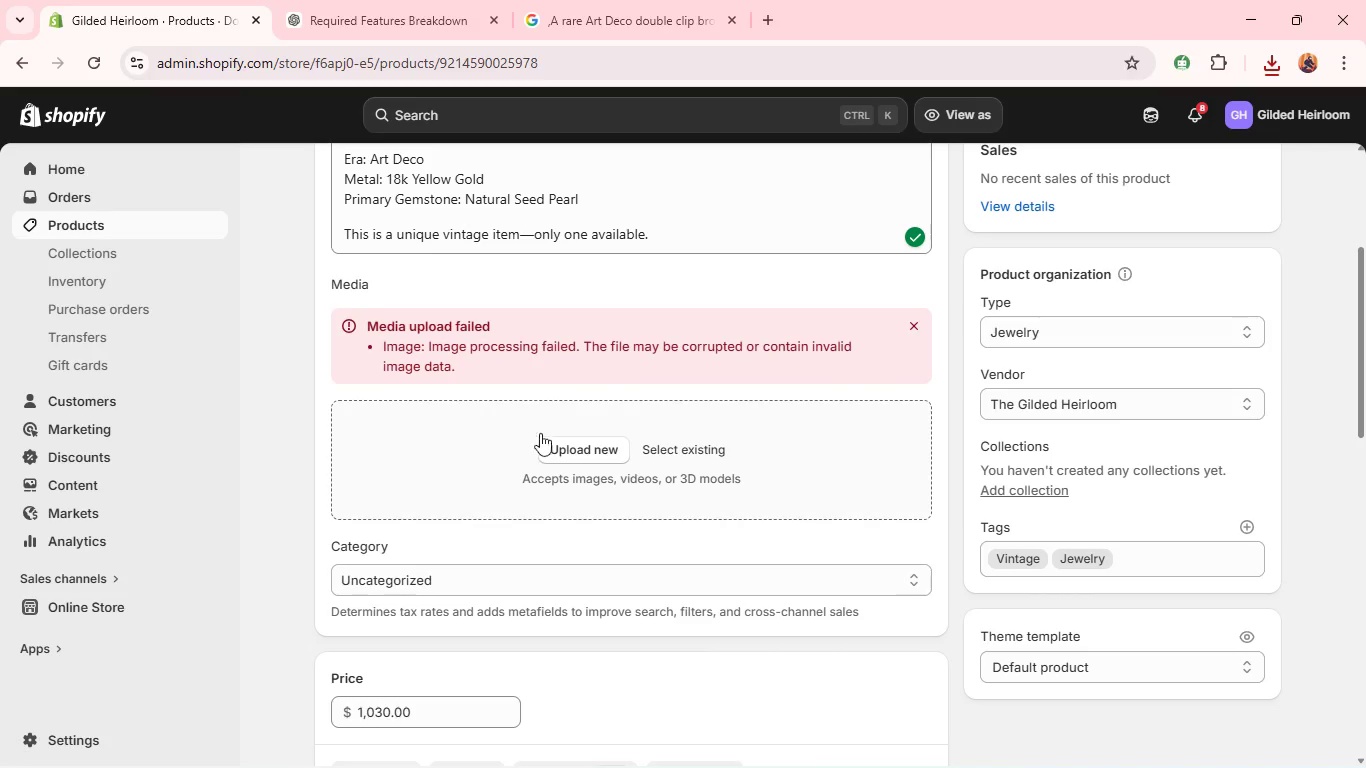 
left_click([551, 440])
 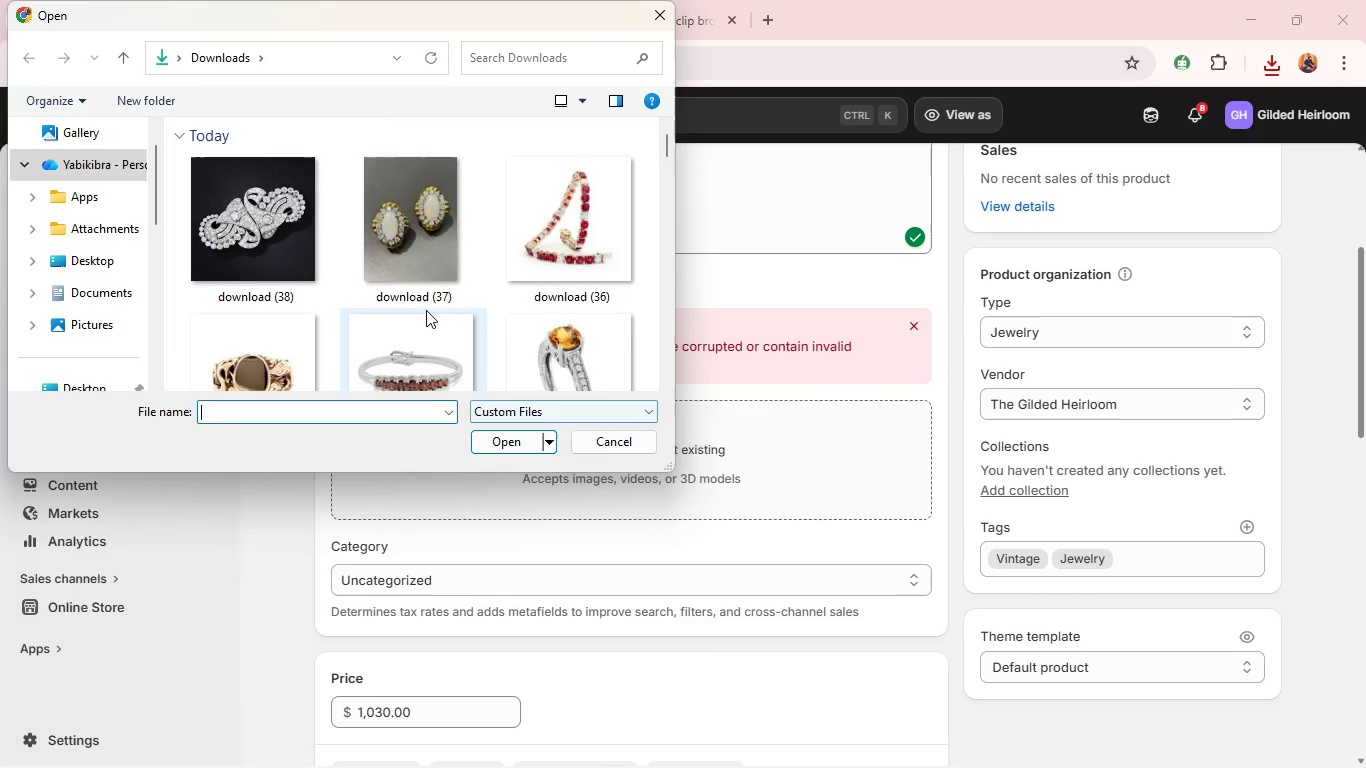 
left_click([276, 223])
 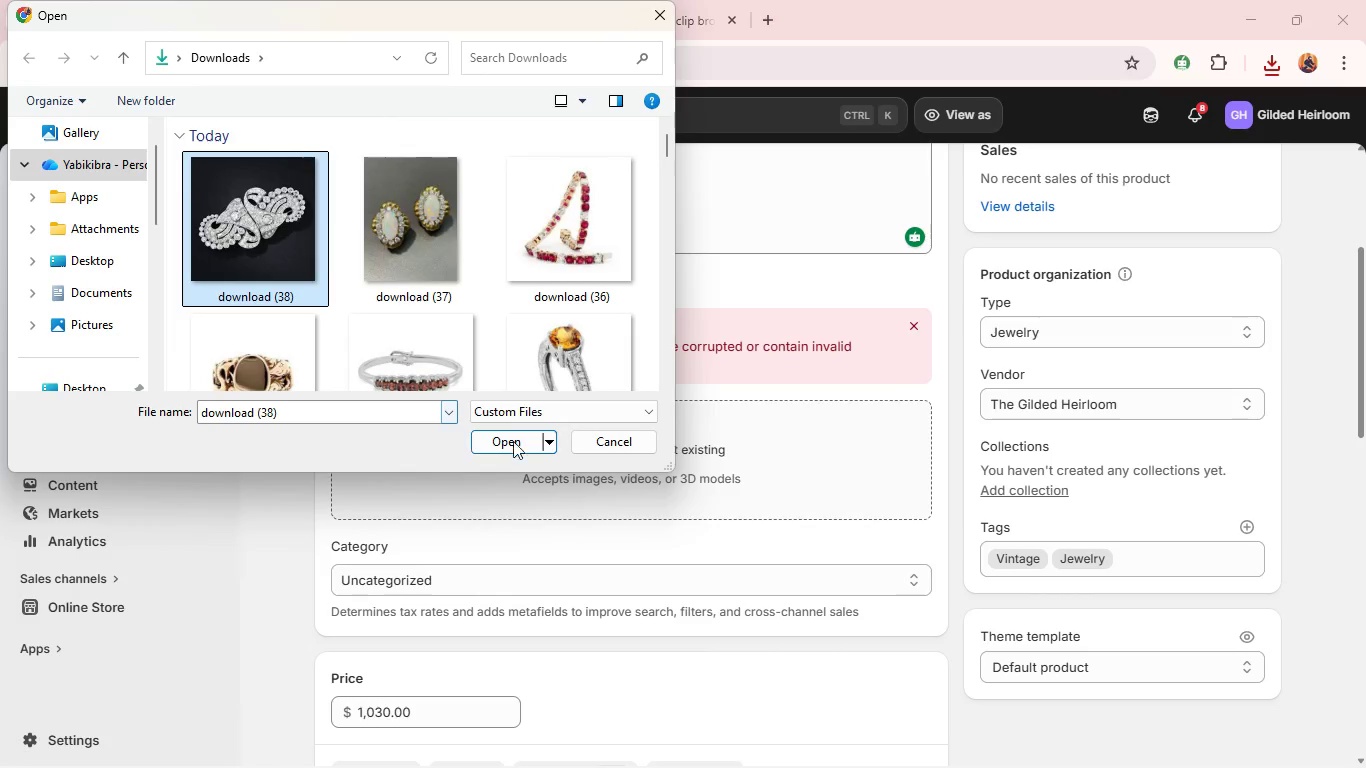 
left_click([520, 441])
 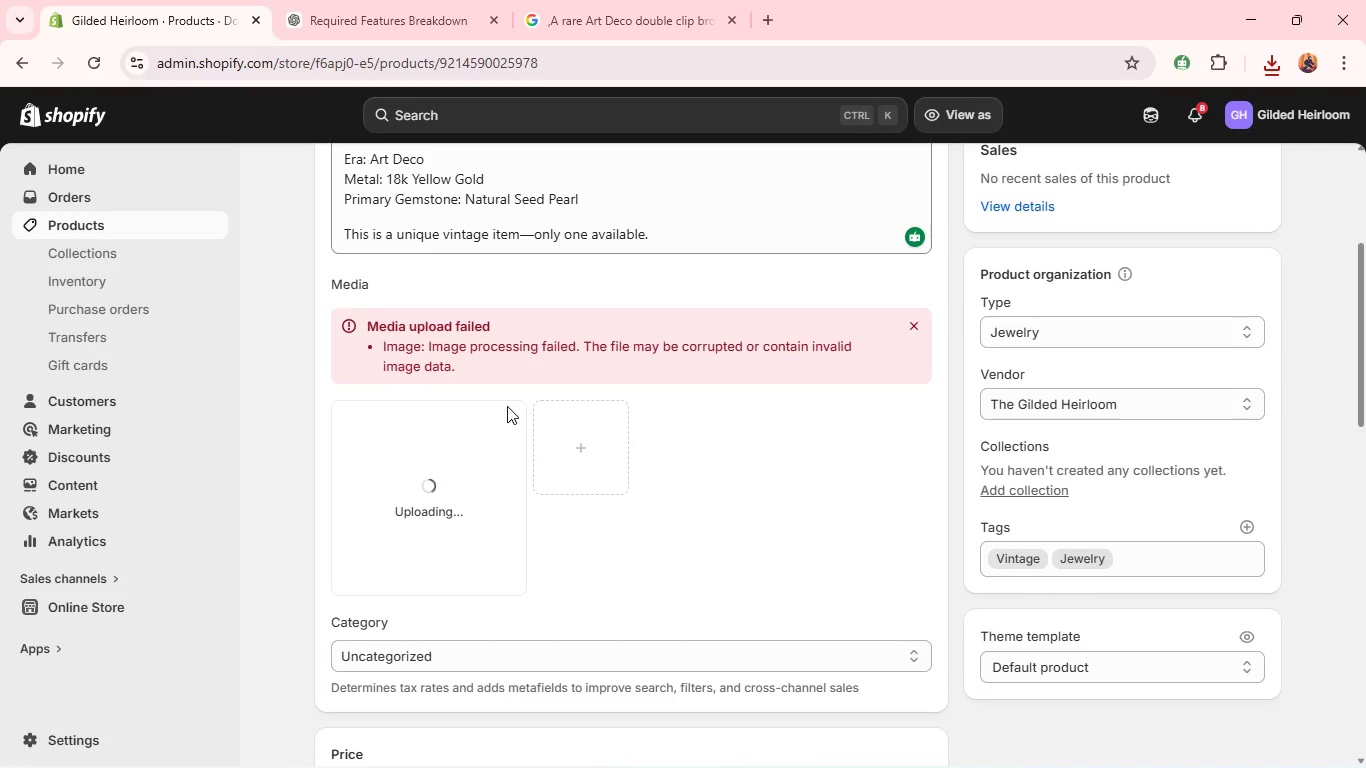 
scroll: coordinate [506, 379], scroll_direction: down, amount: 3.0
 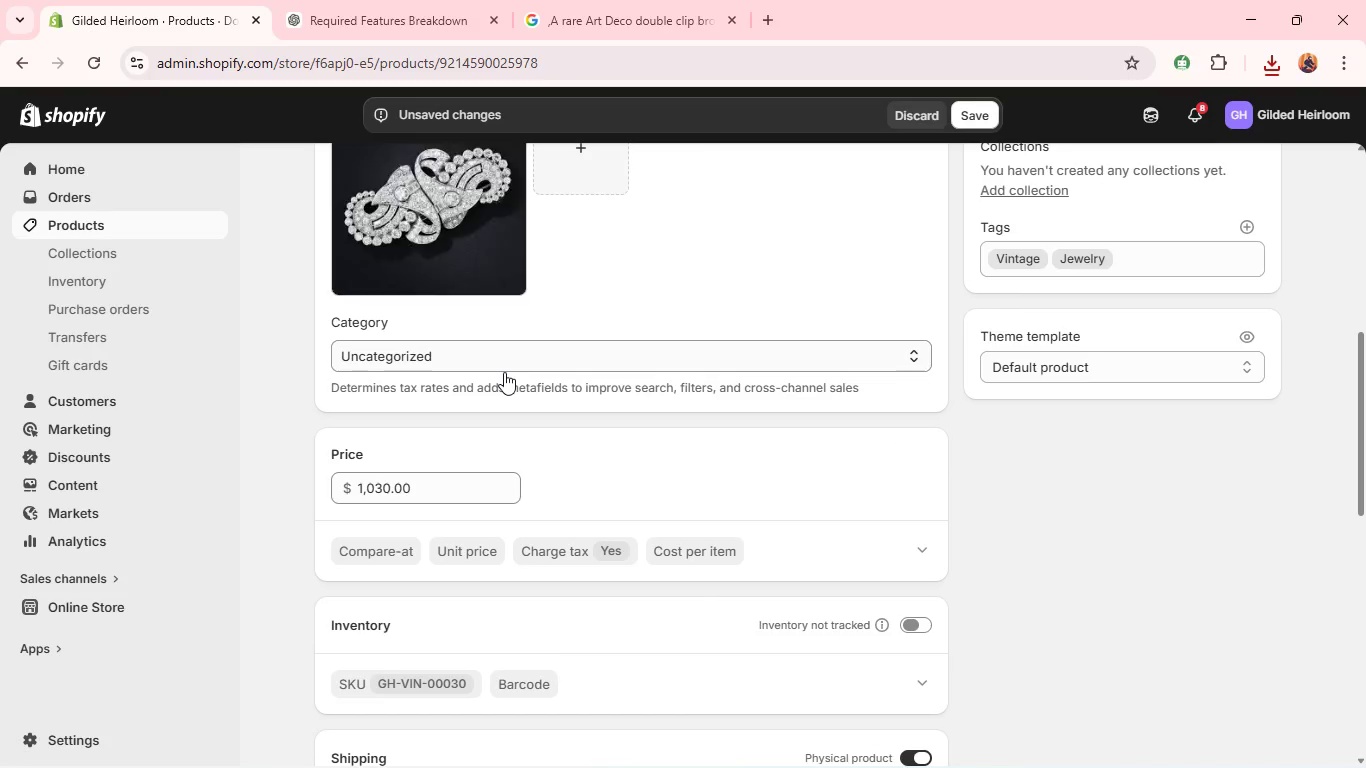 
left_click([504, 372])
 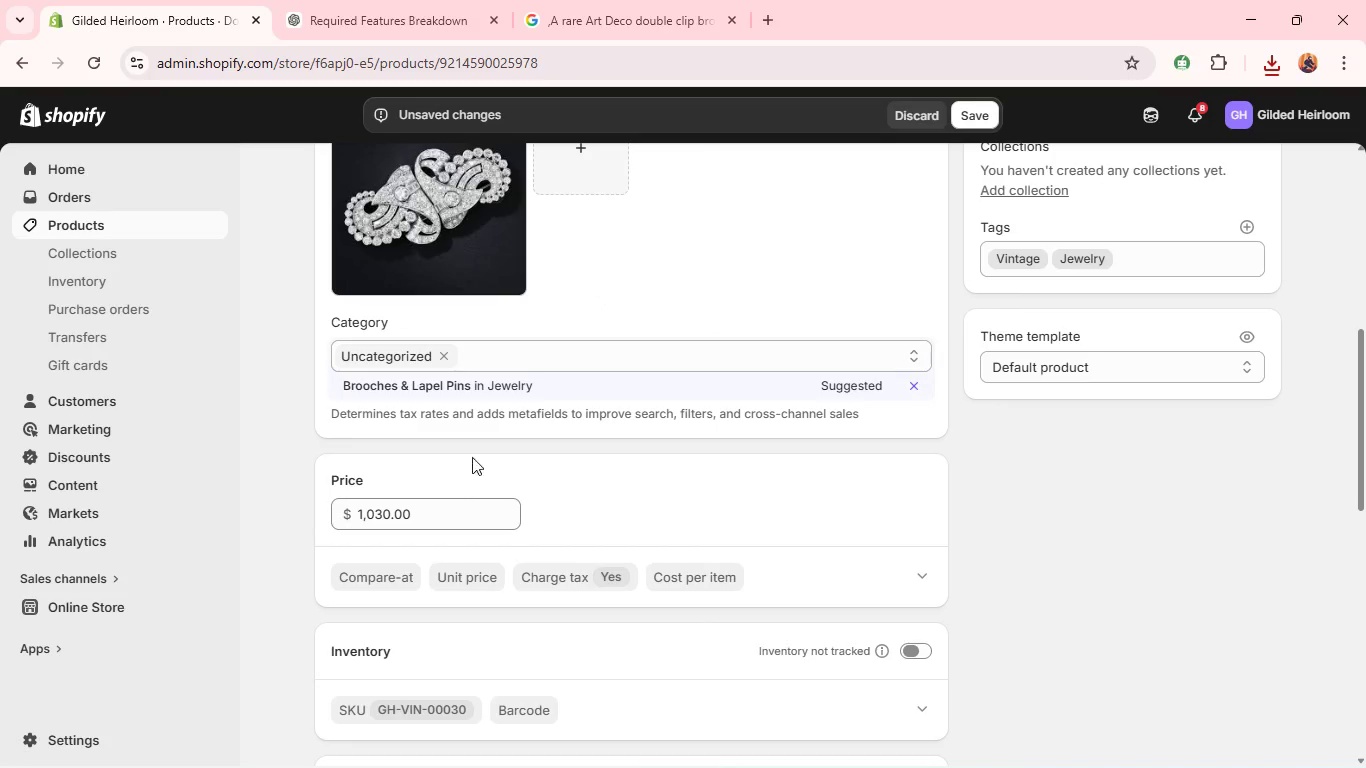 
left_click([458, 230])
 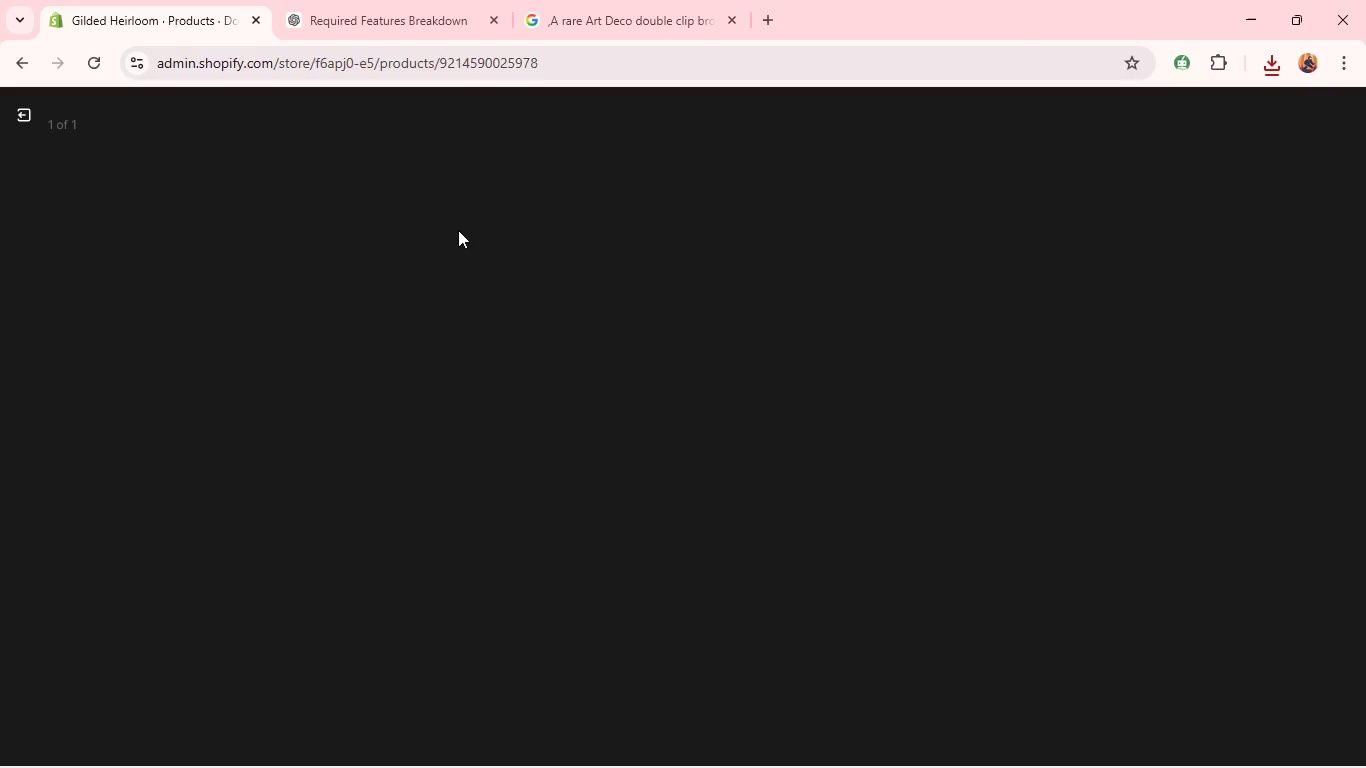 
mouse_move([1144, 349])
 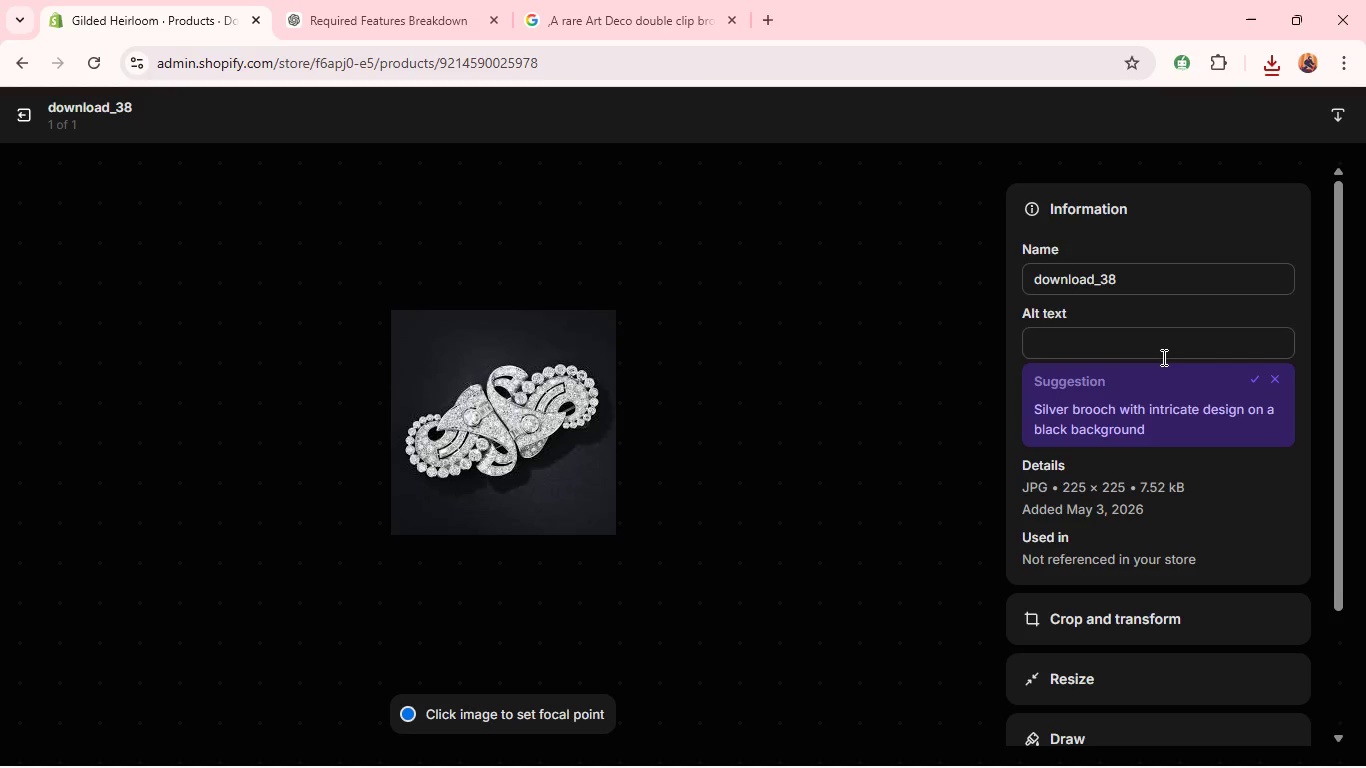 
left_click([1160, 356])
 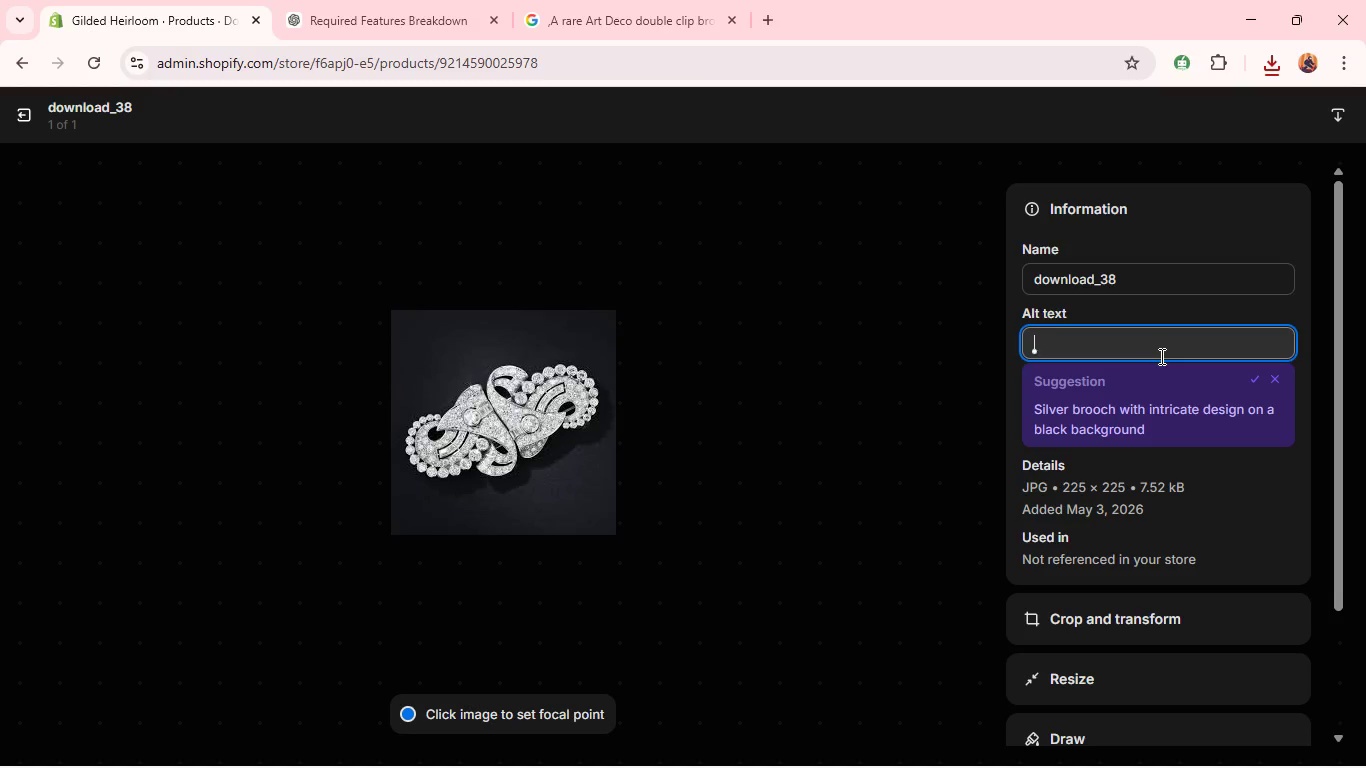 
key(Control+V)
 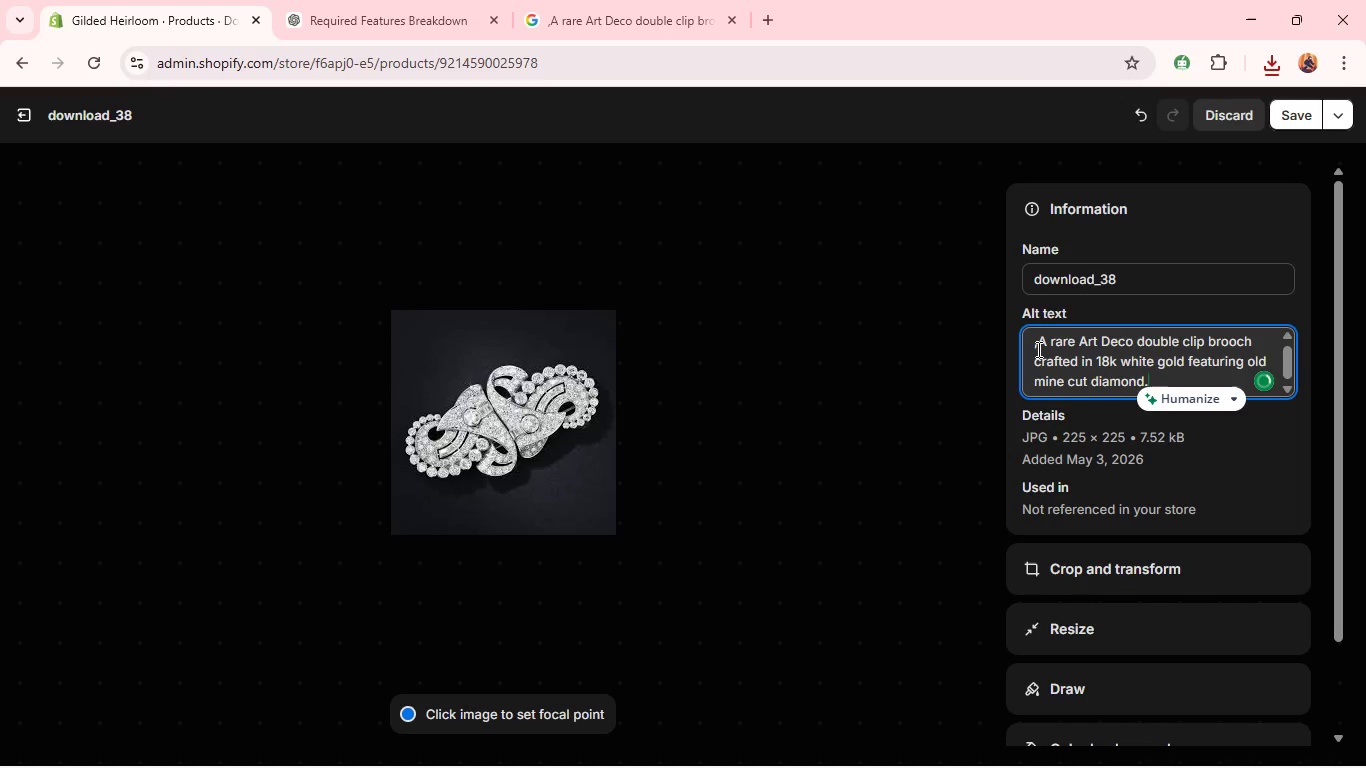 
left_click([1037, 349])
 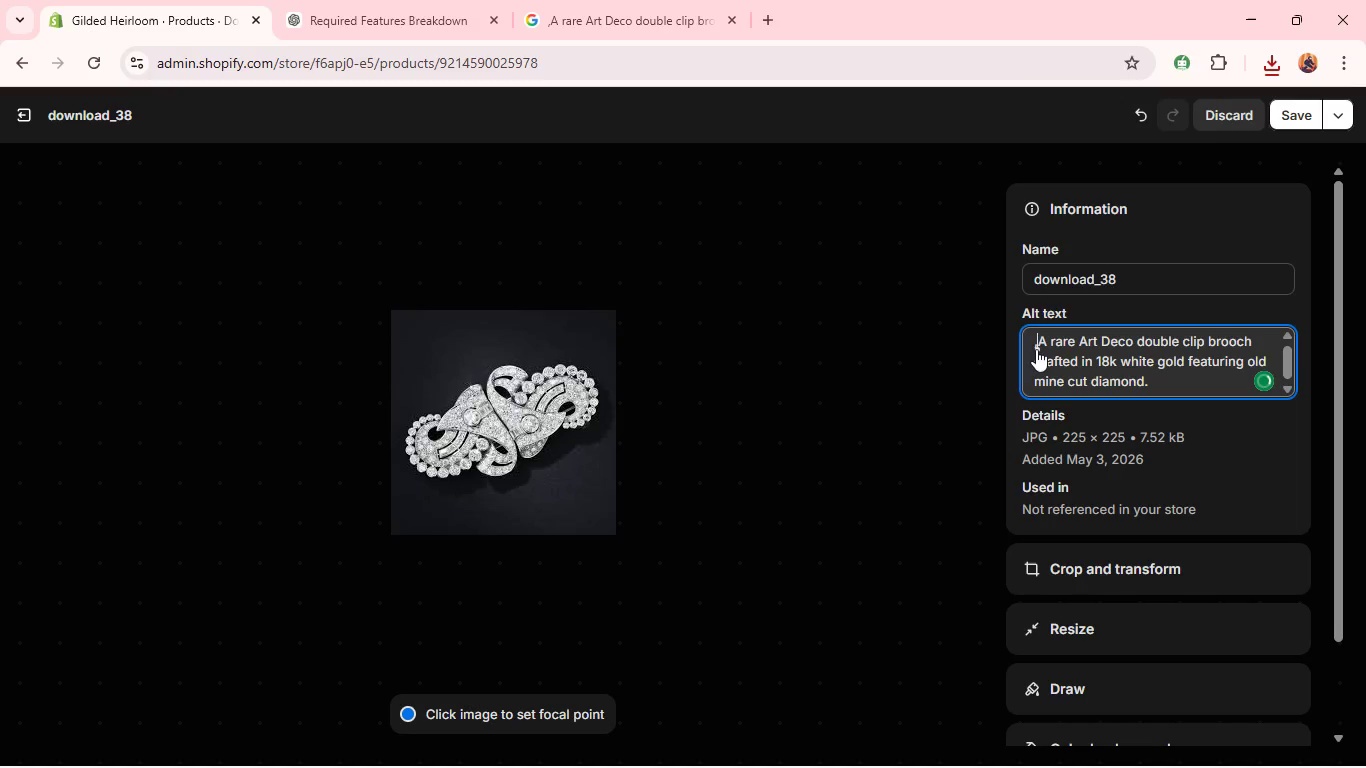 
key(Backspace)
 